 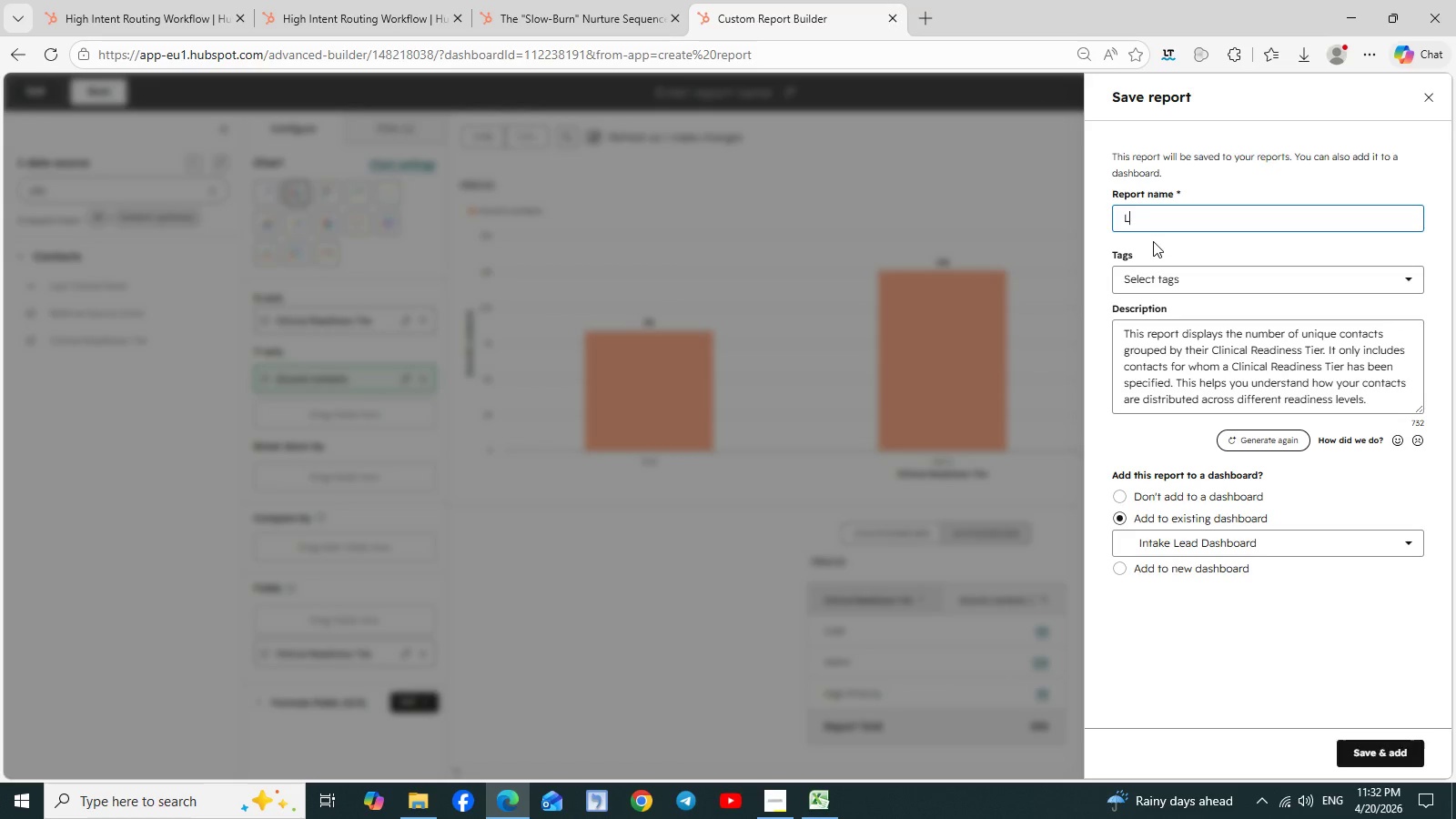 
hold_key(key=ShiftLeft, duration=0.45)
 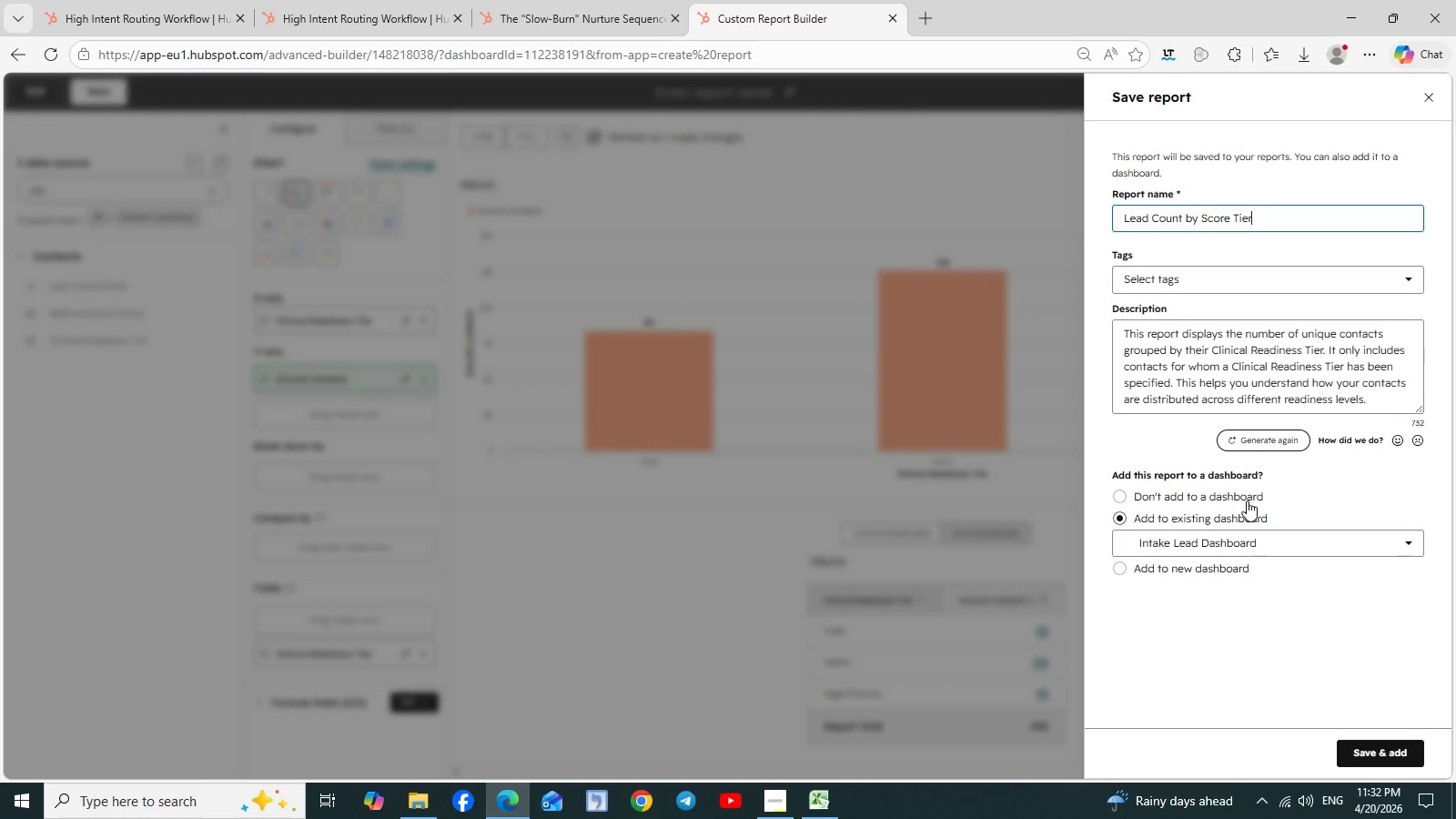 
wait(7.58)
 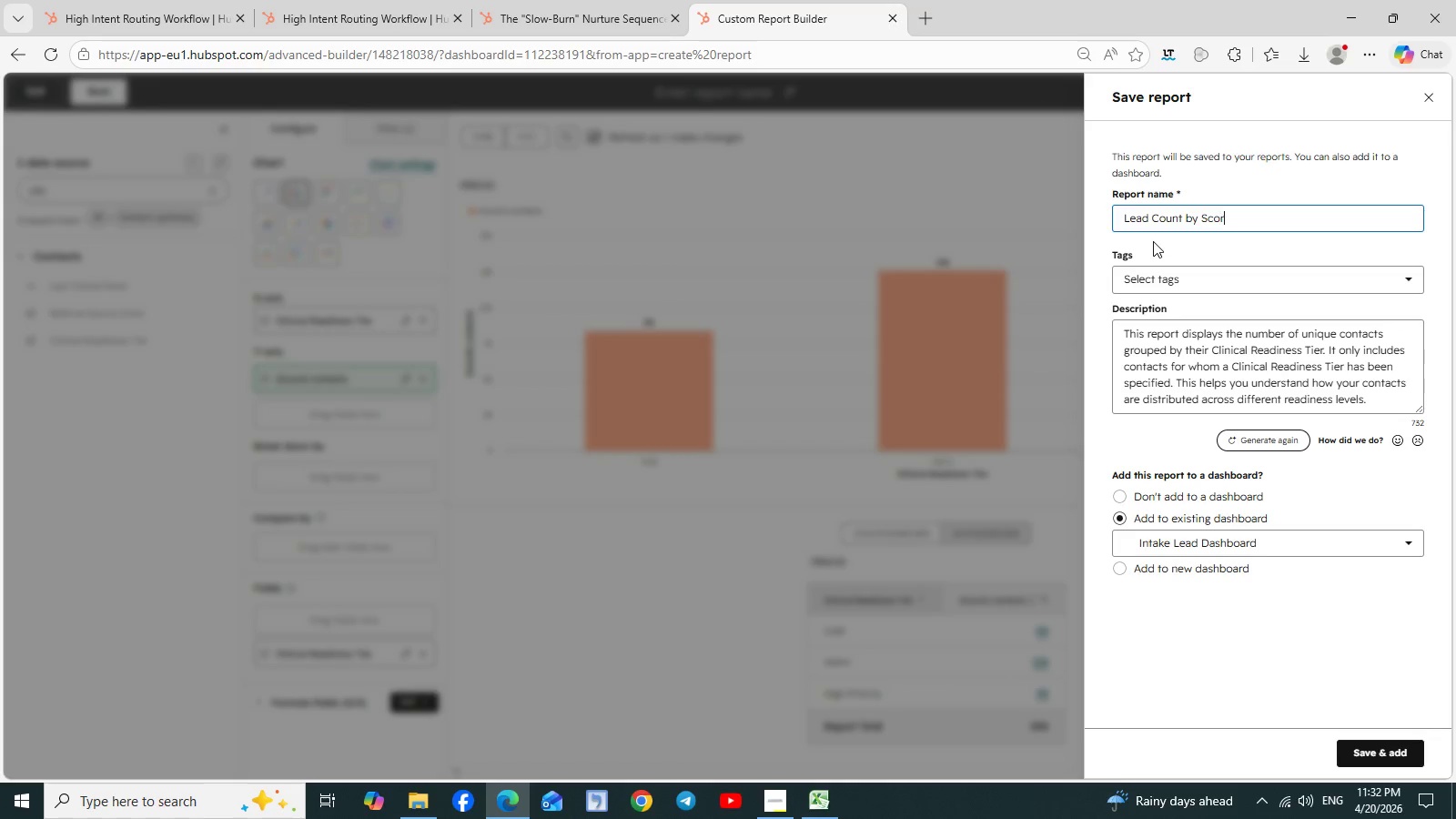 
left_click([1370, 750])
 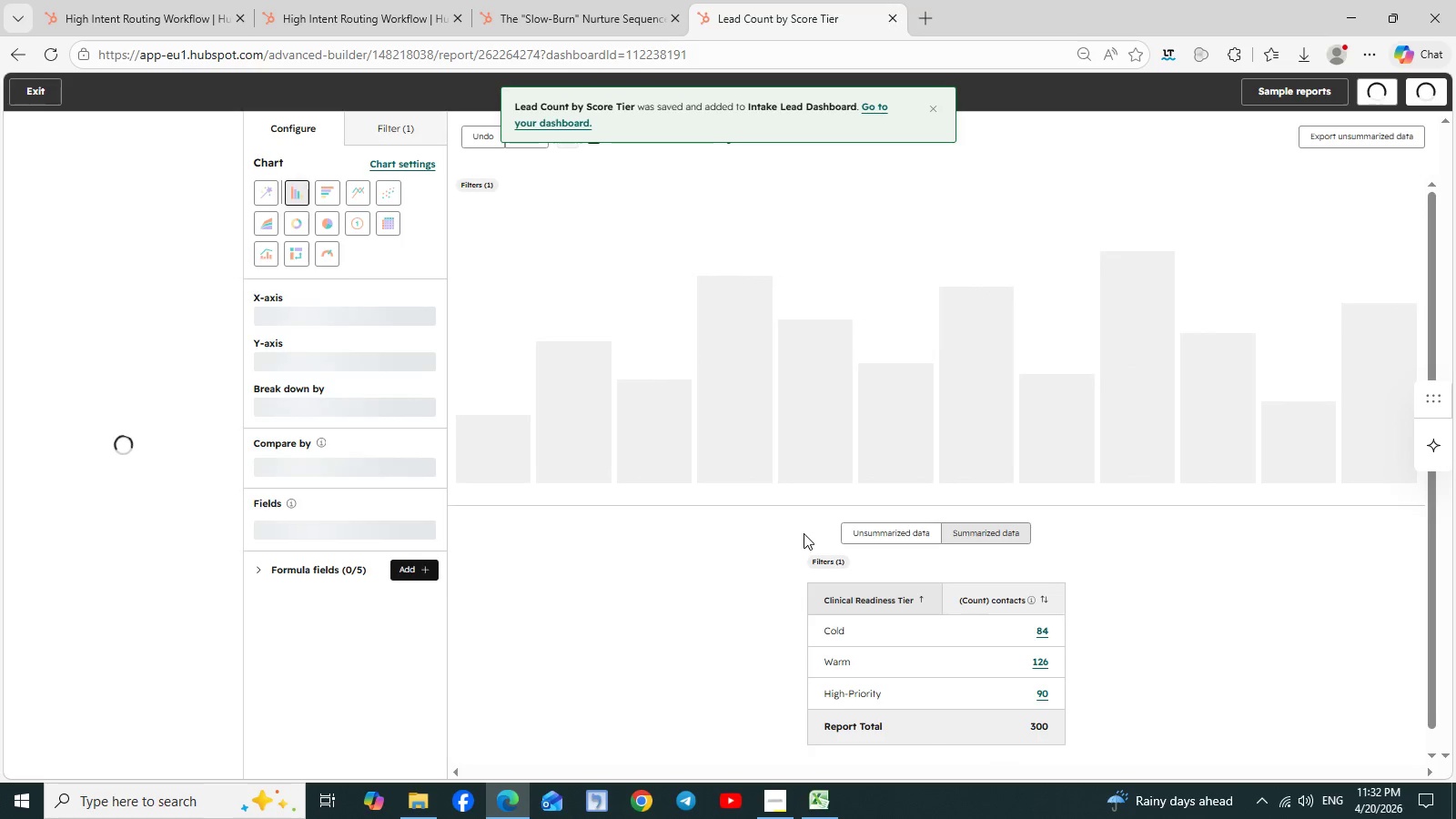 
wait(5.55)
 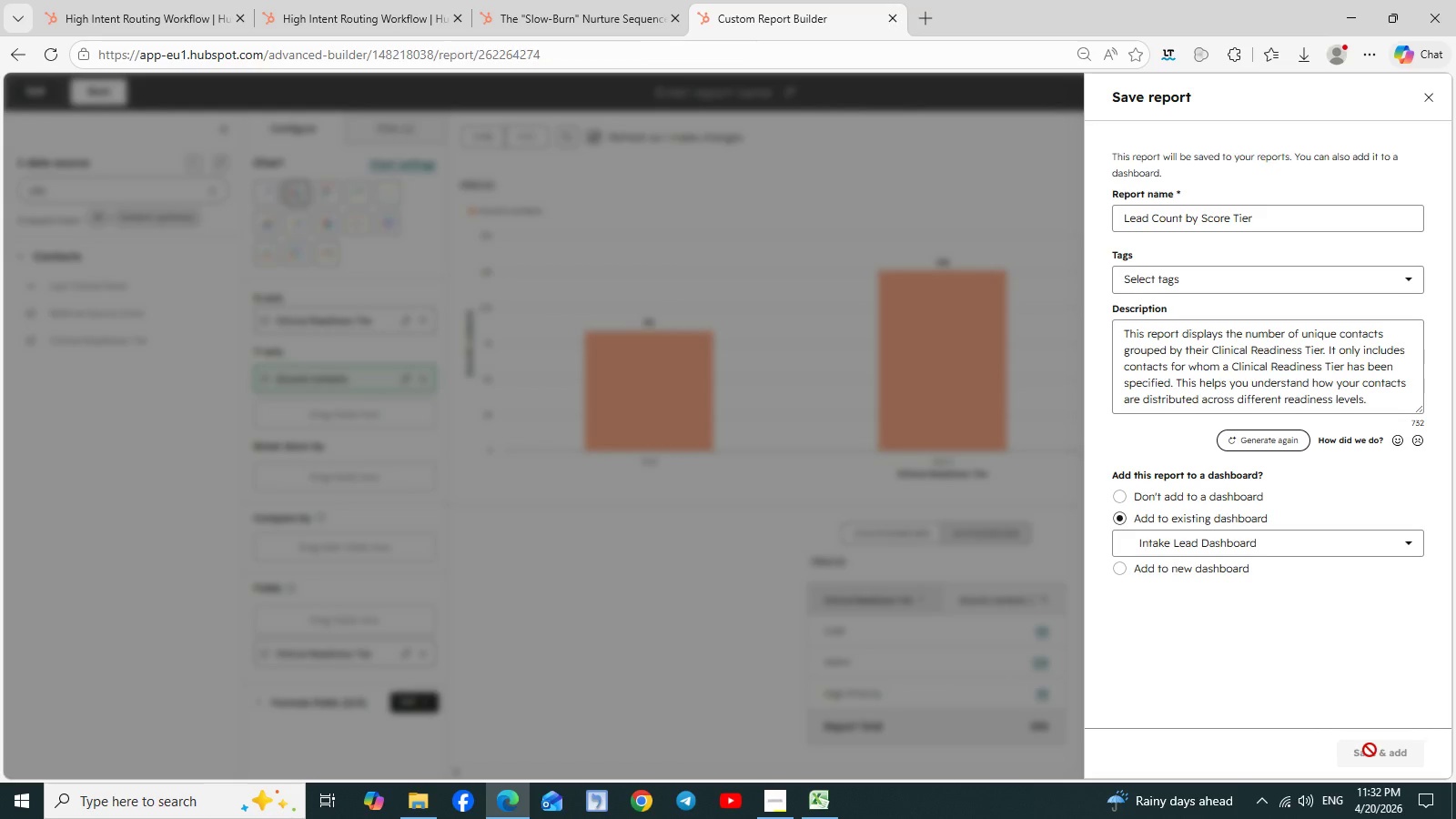 
mouse_move([766, 351])
 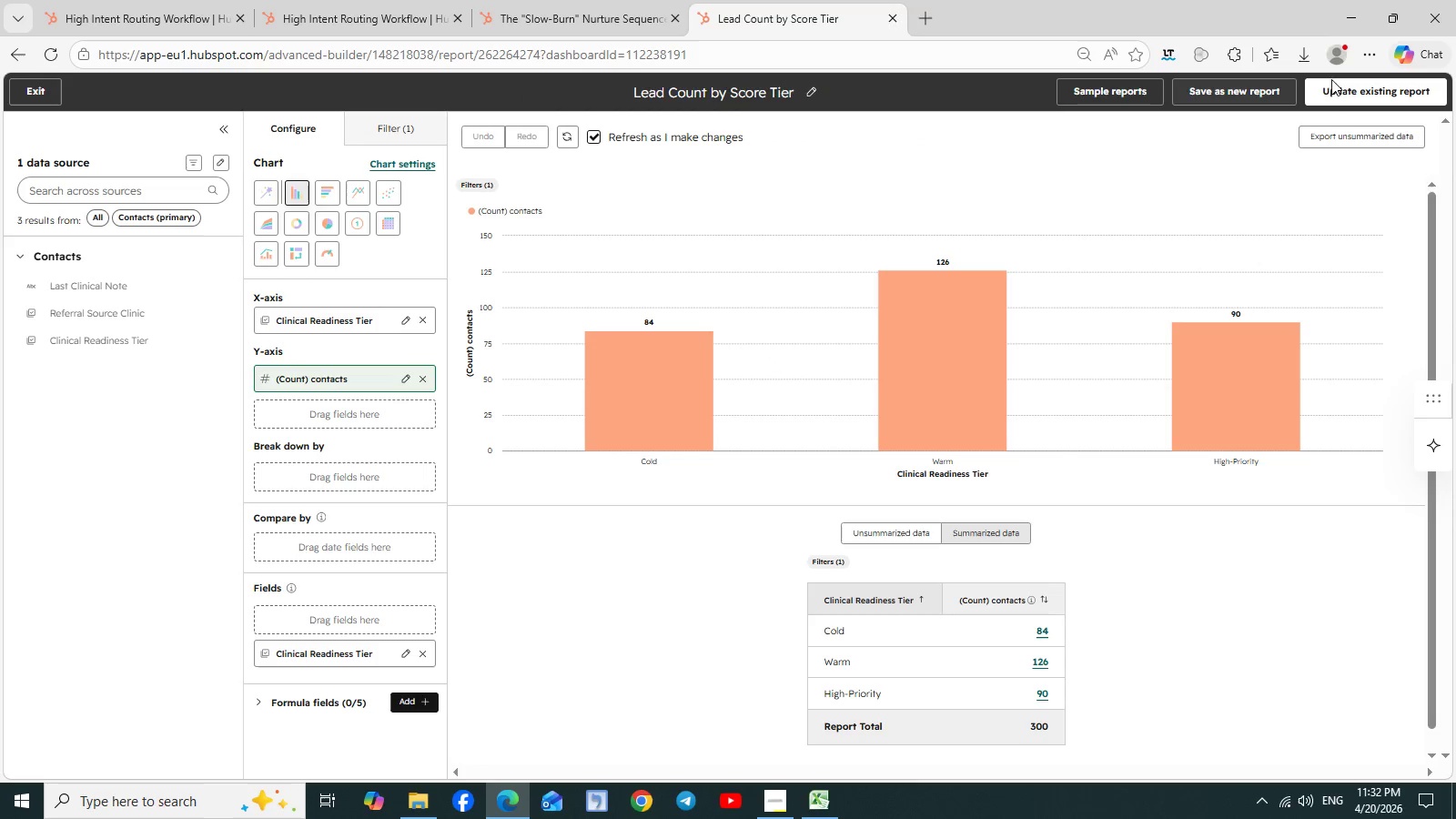 
left_click([1367, 95])
 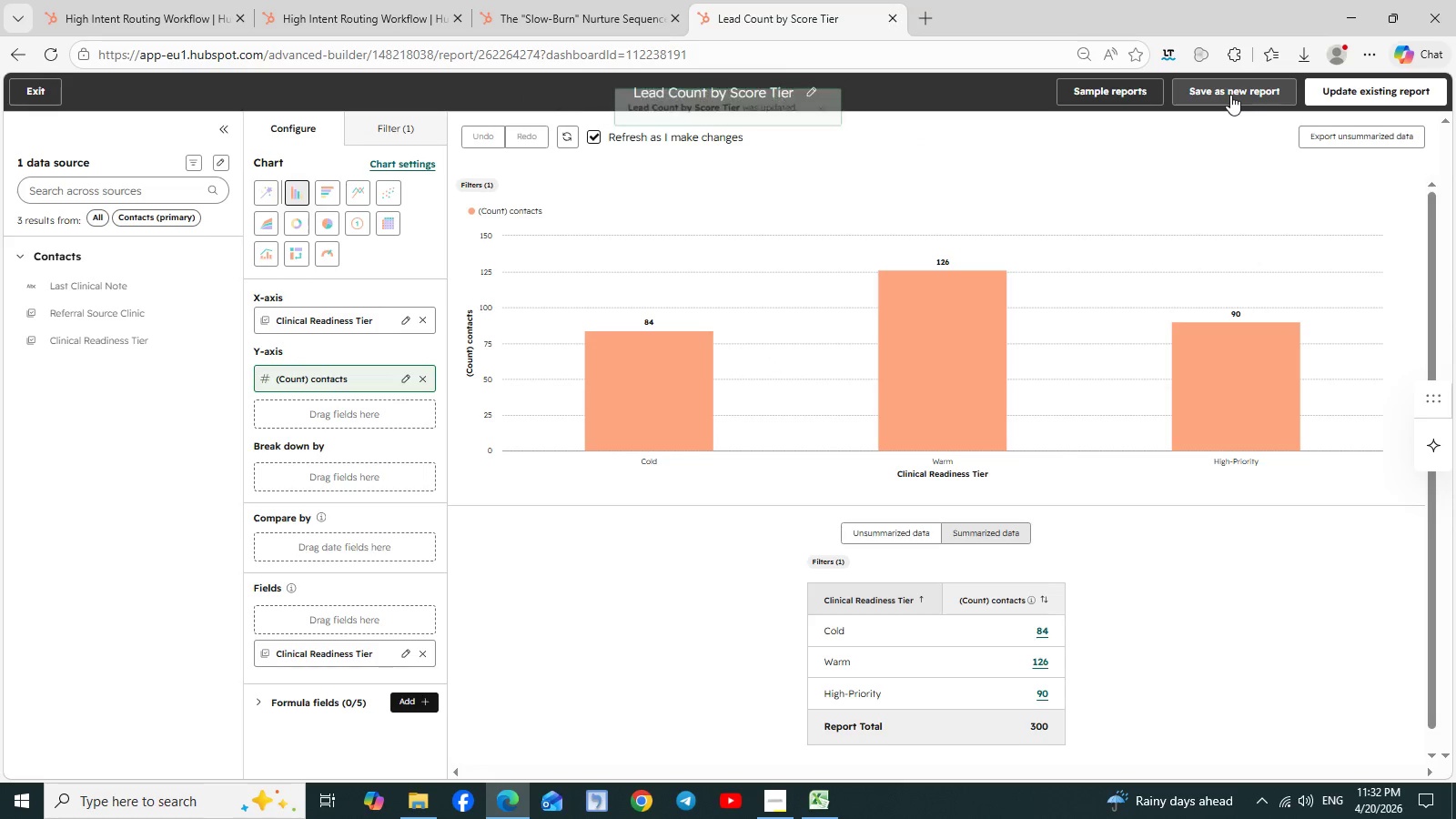 
wait(10.12)
 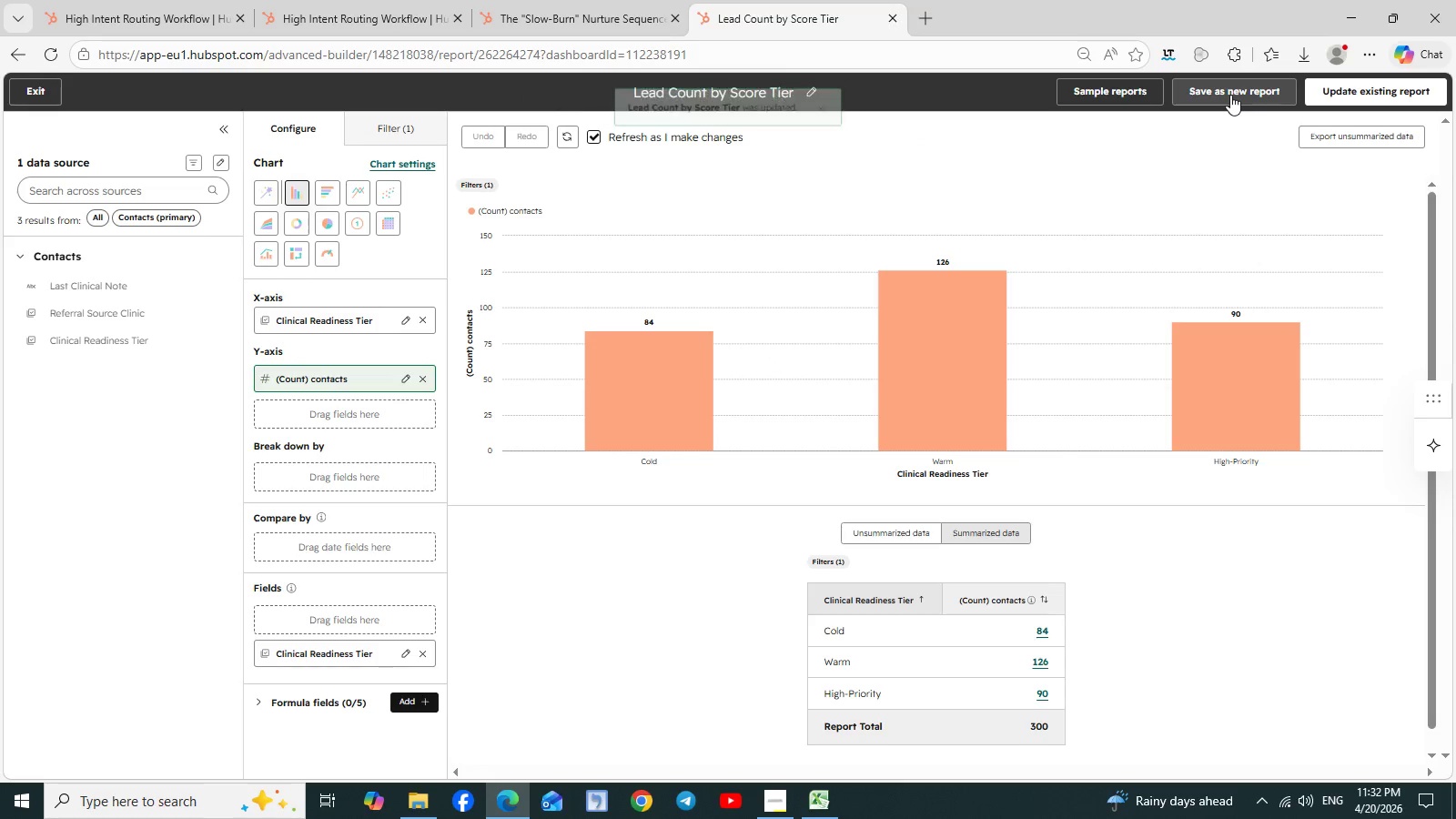 
left_click([32, 96])
 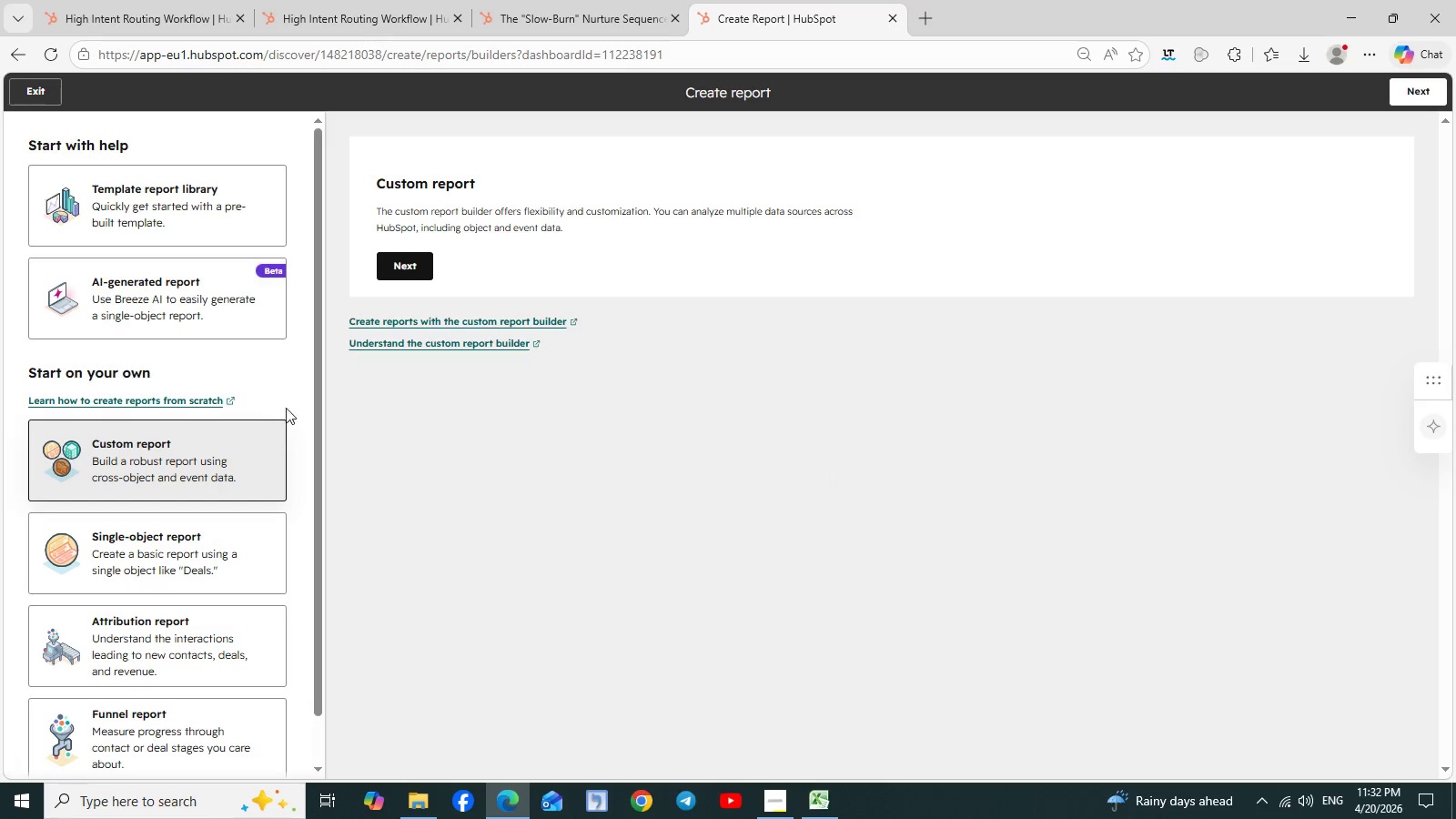 
wait(7.19)
 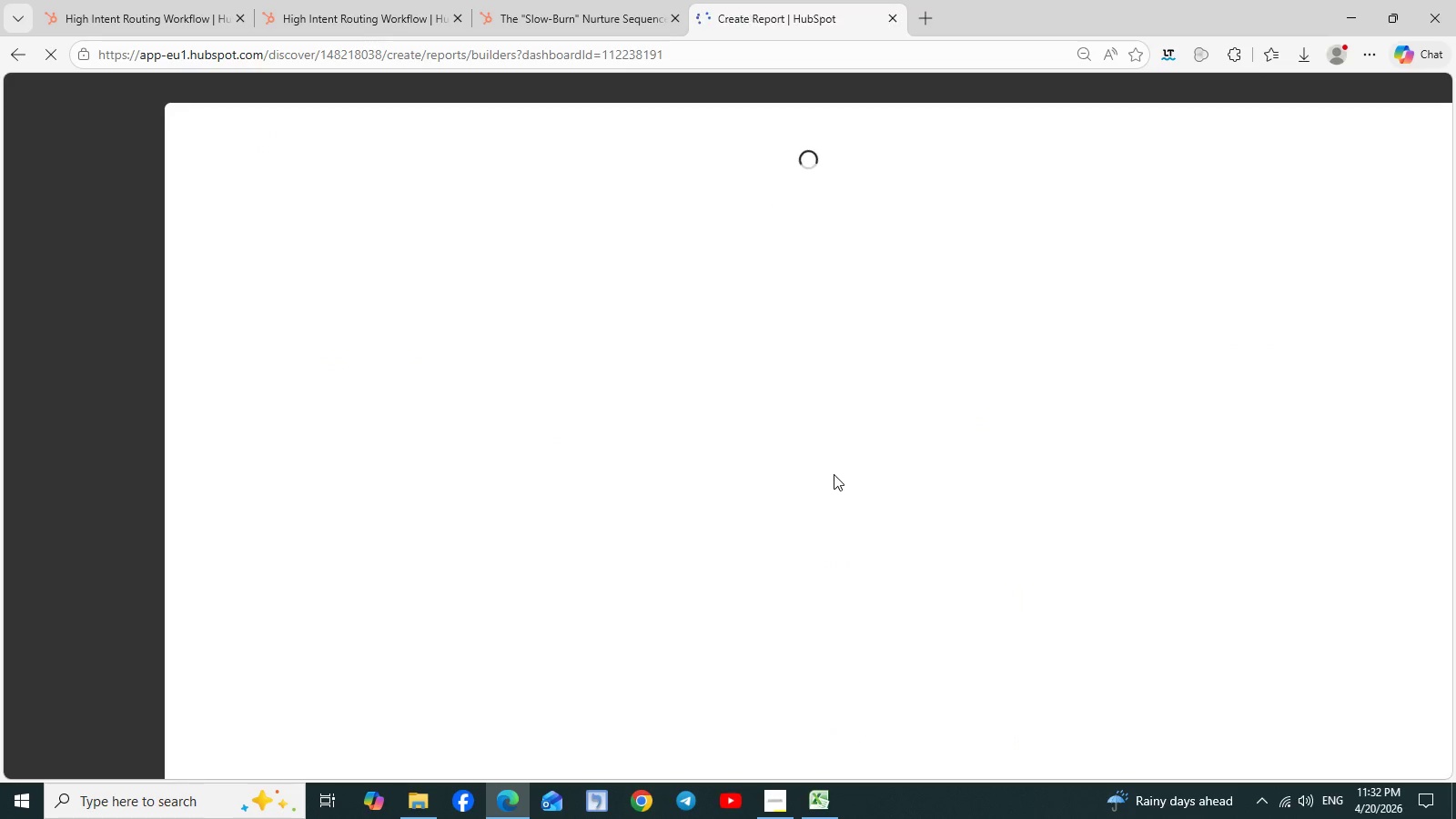 
left_click([35, 96])
 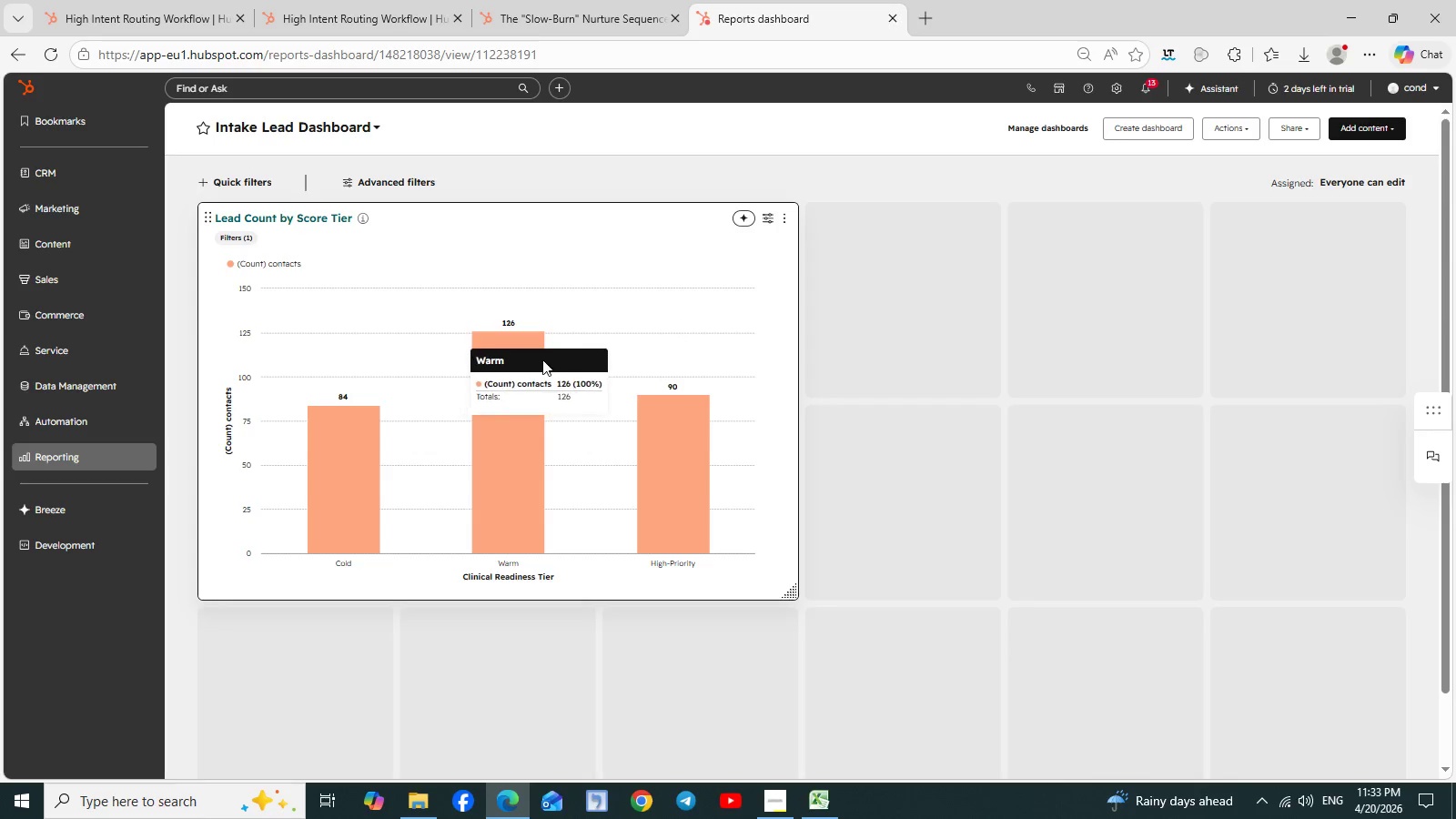 
wait(27.39)
 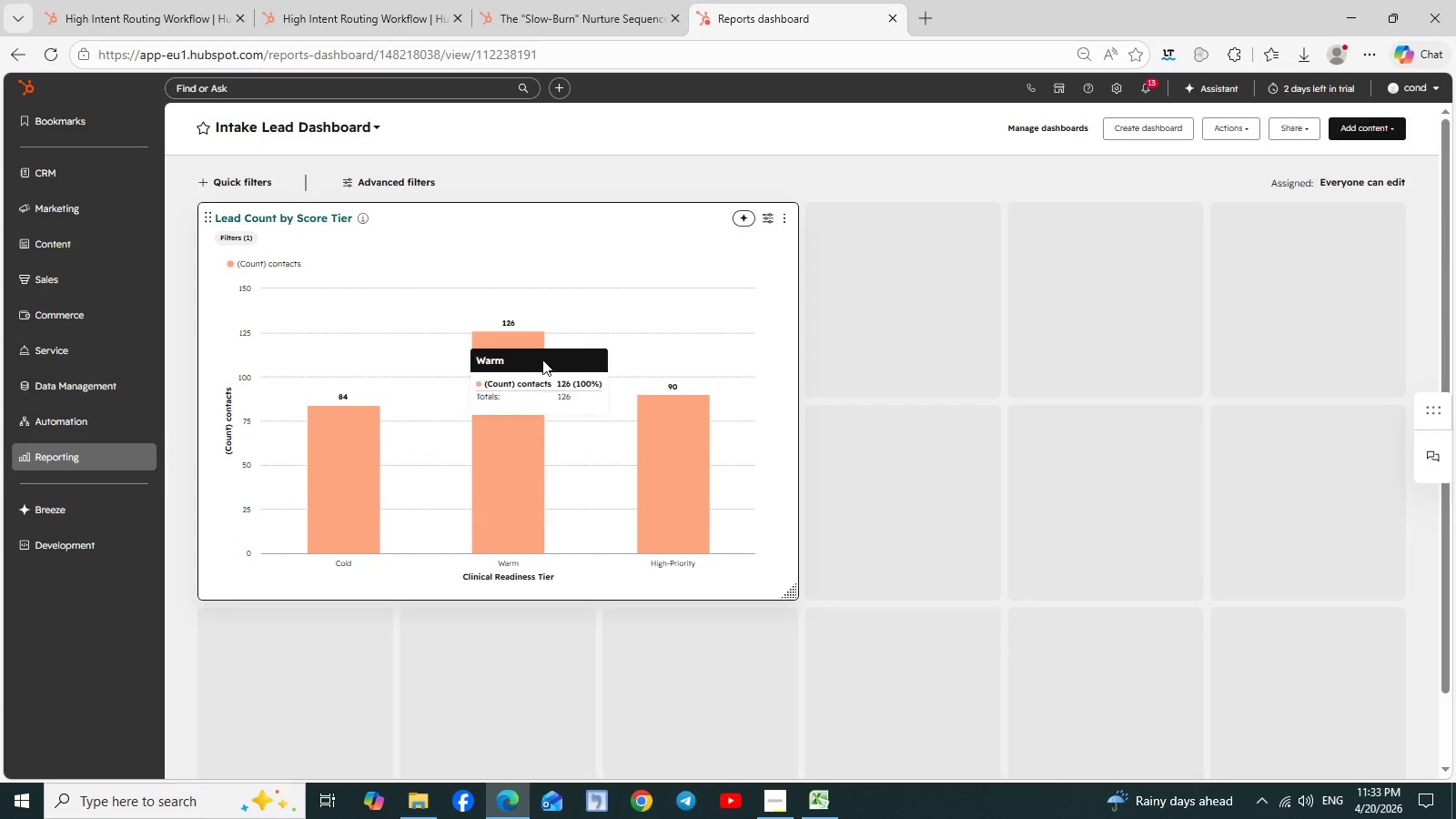 
left_click([1370, 129])
 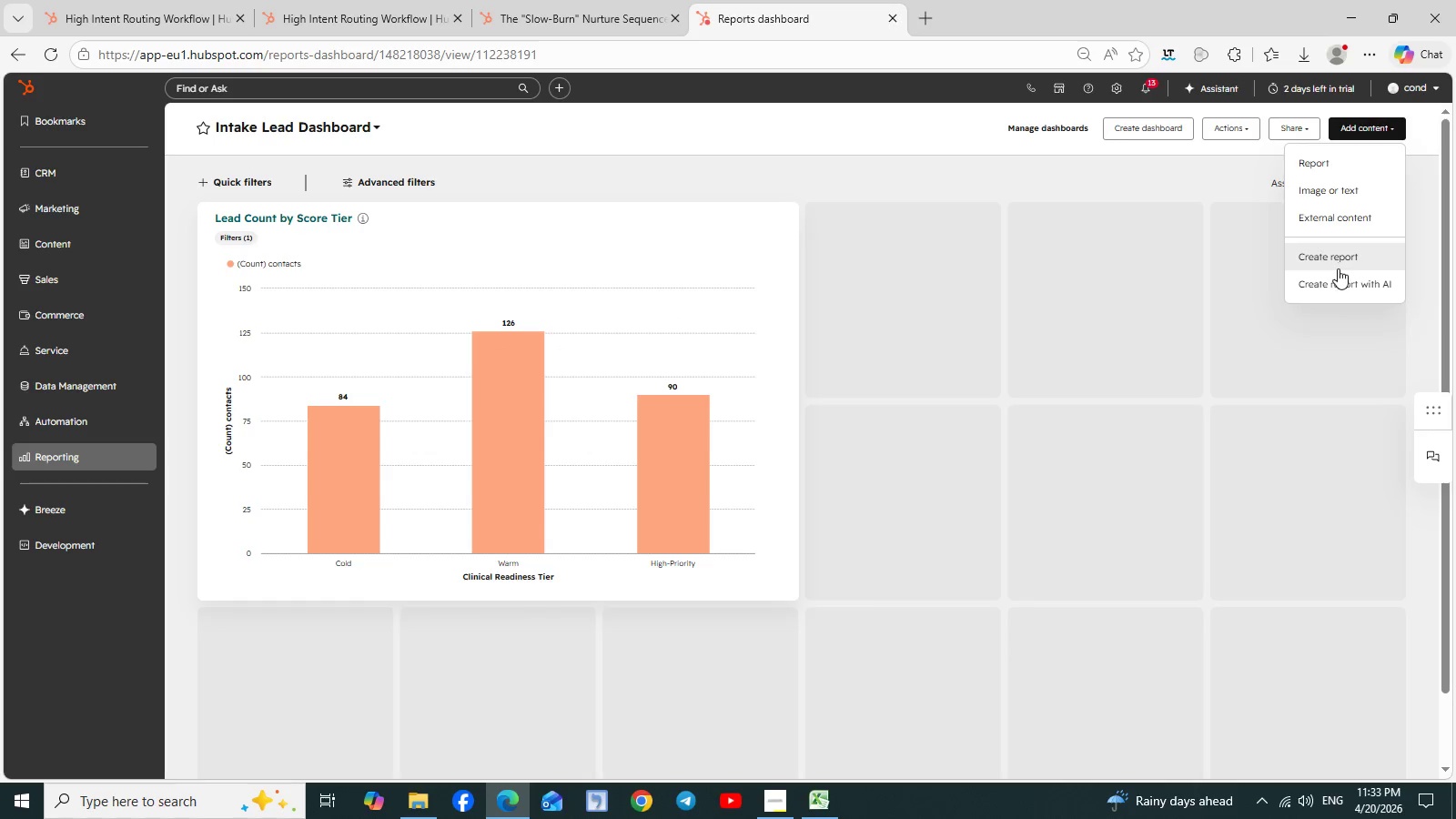 
left_click([1326, 258])
 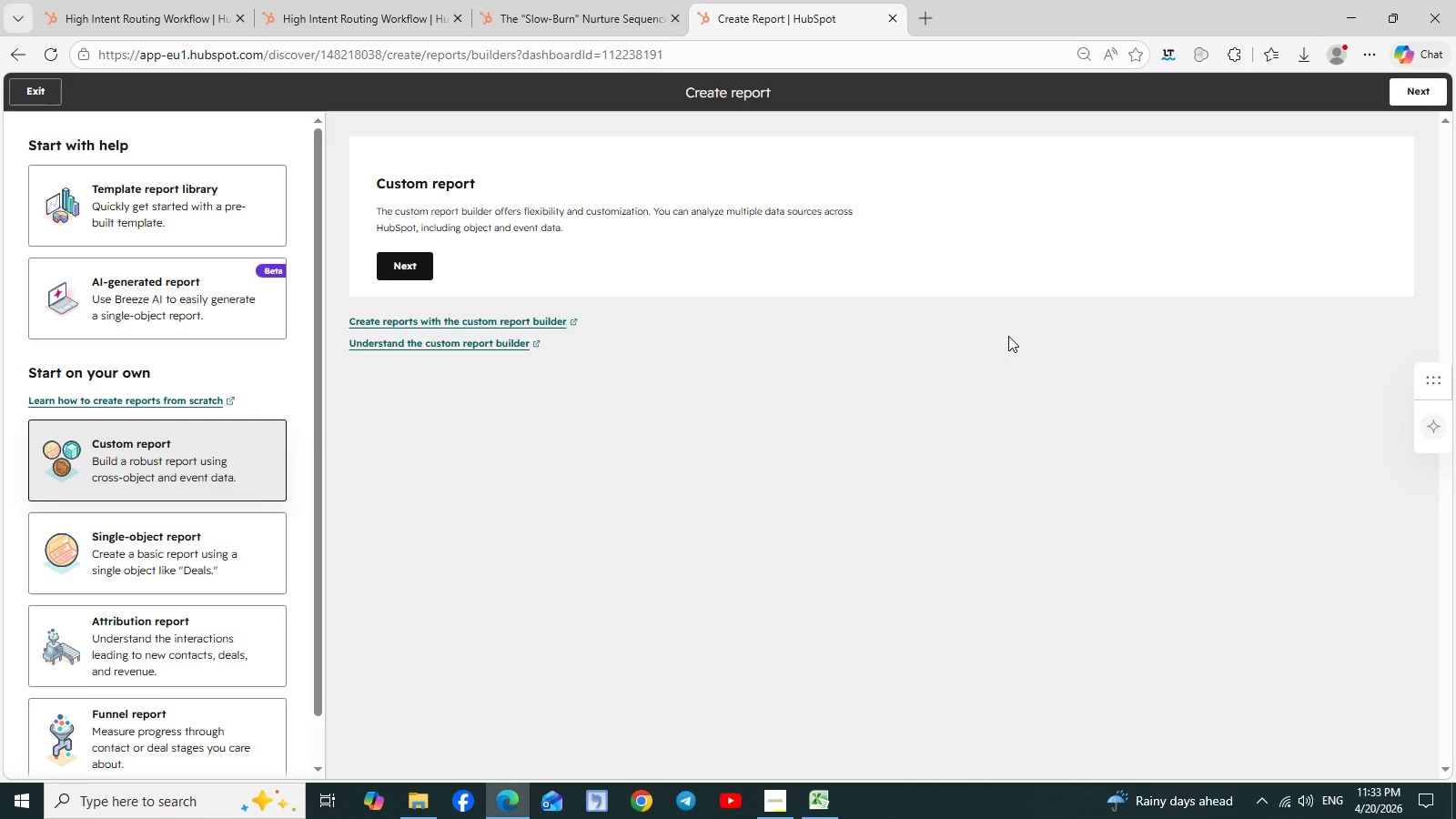 
wait(11.25)
 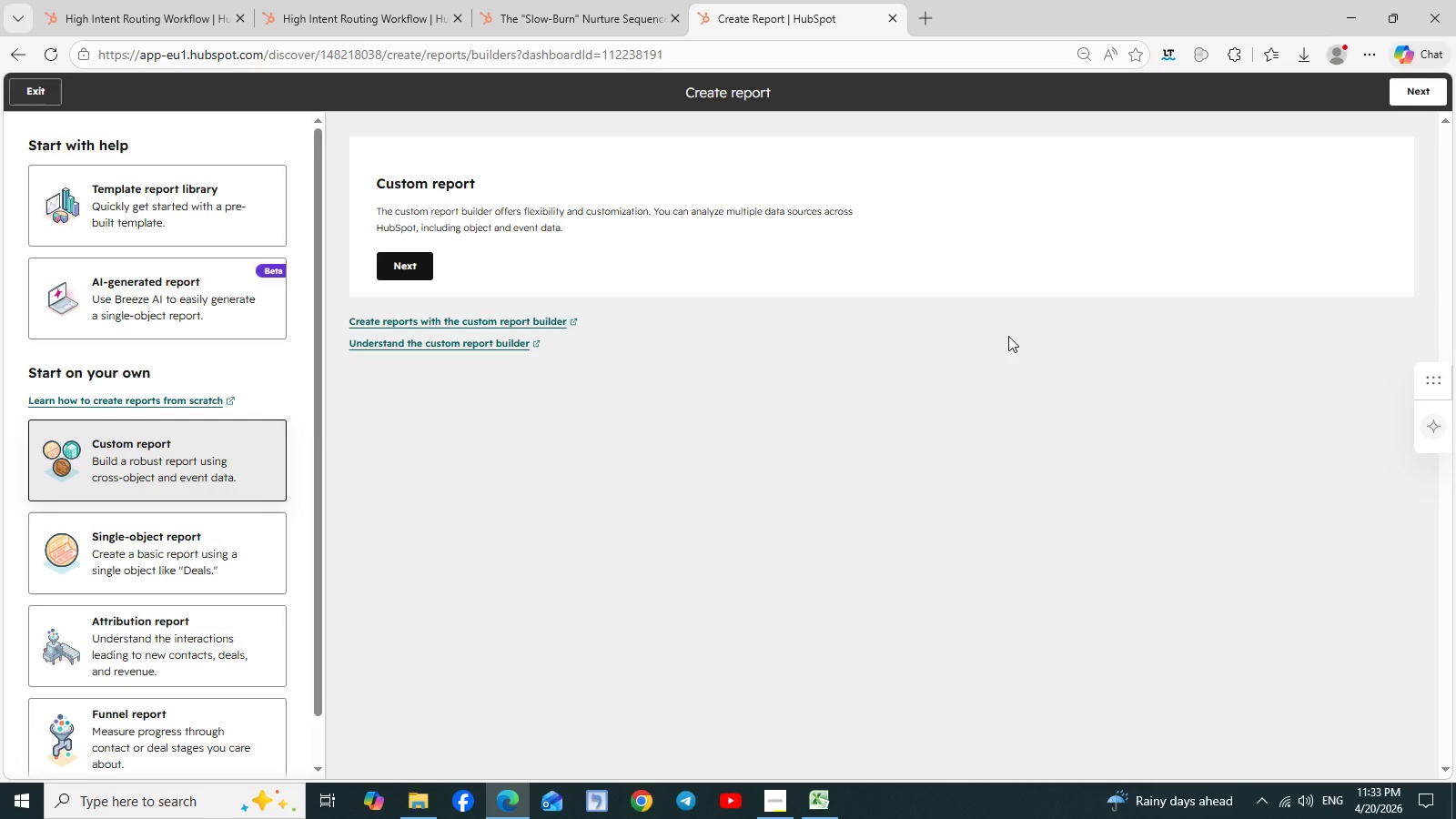 
left_click([139, 450])
 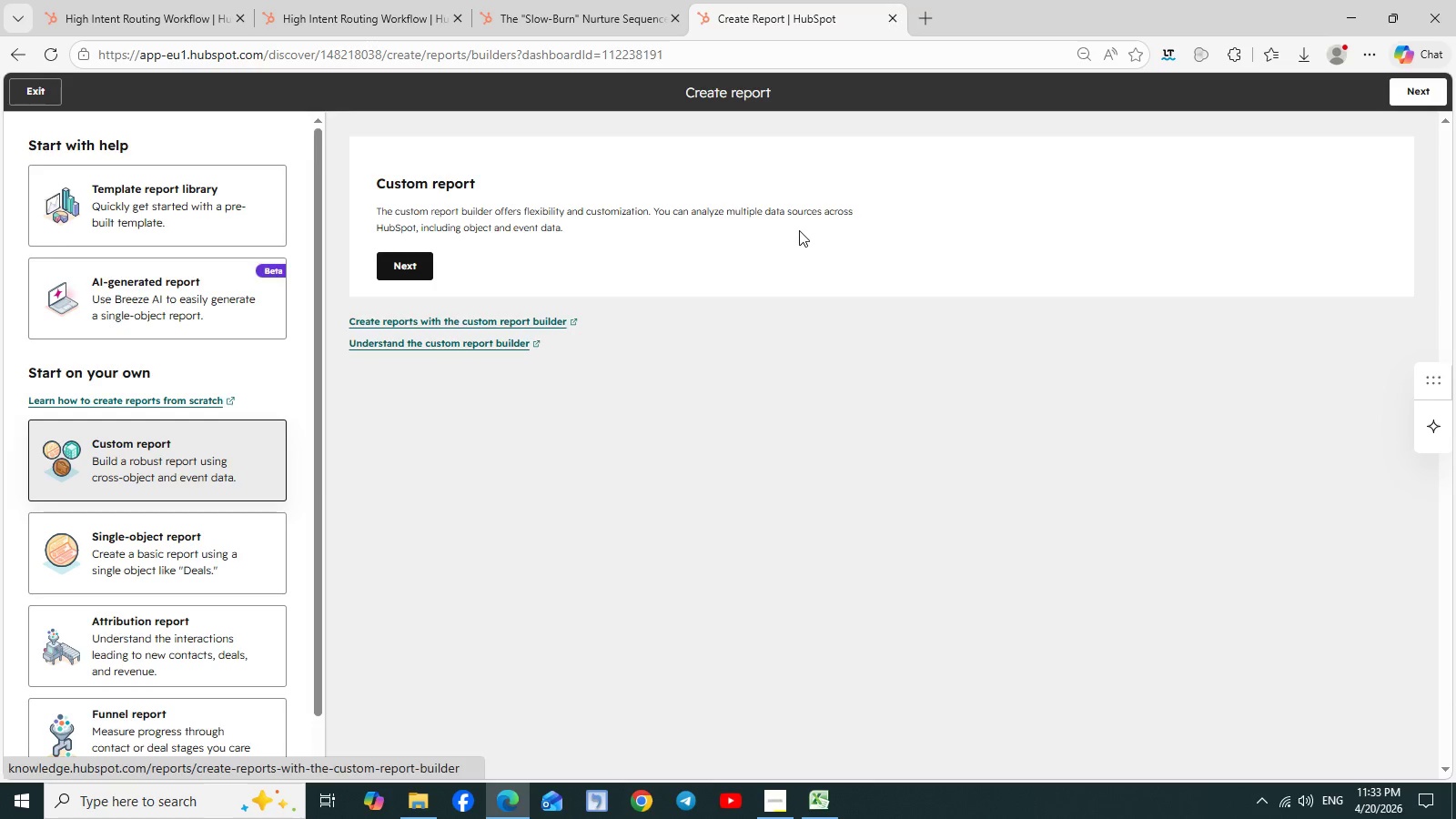 
wait(5.12)
 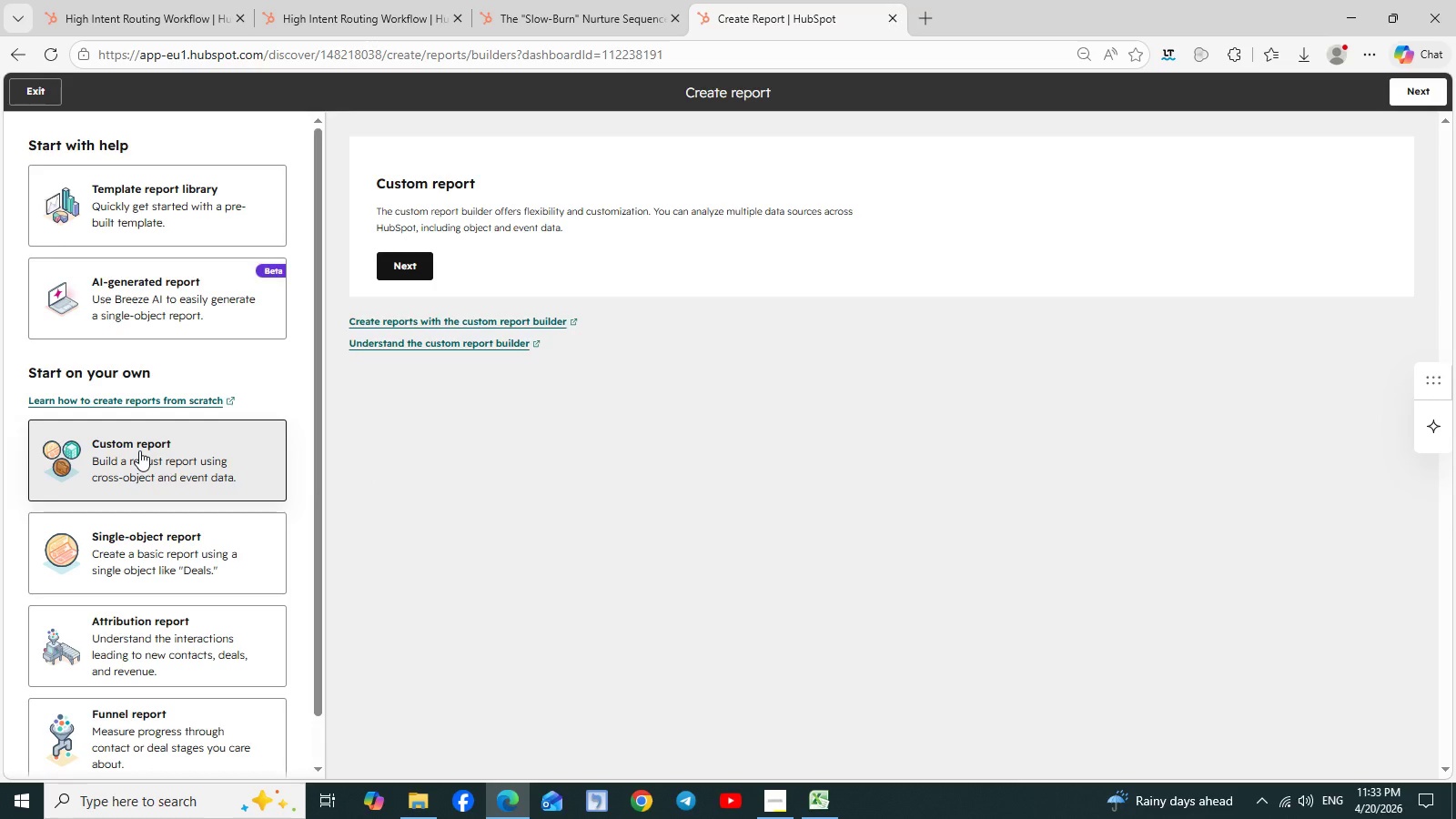 
left_click([1414, 92])
 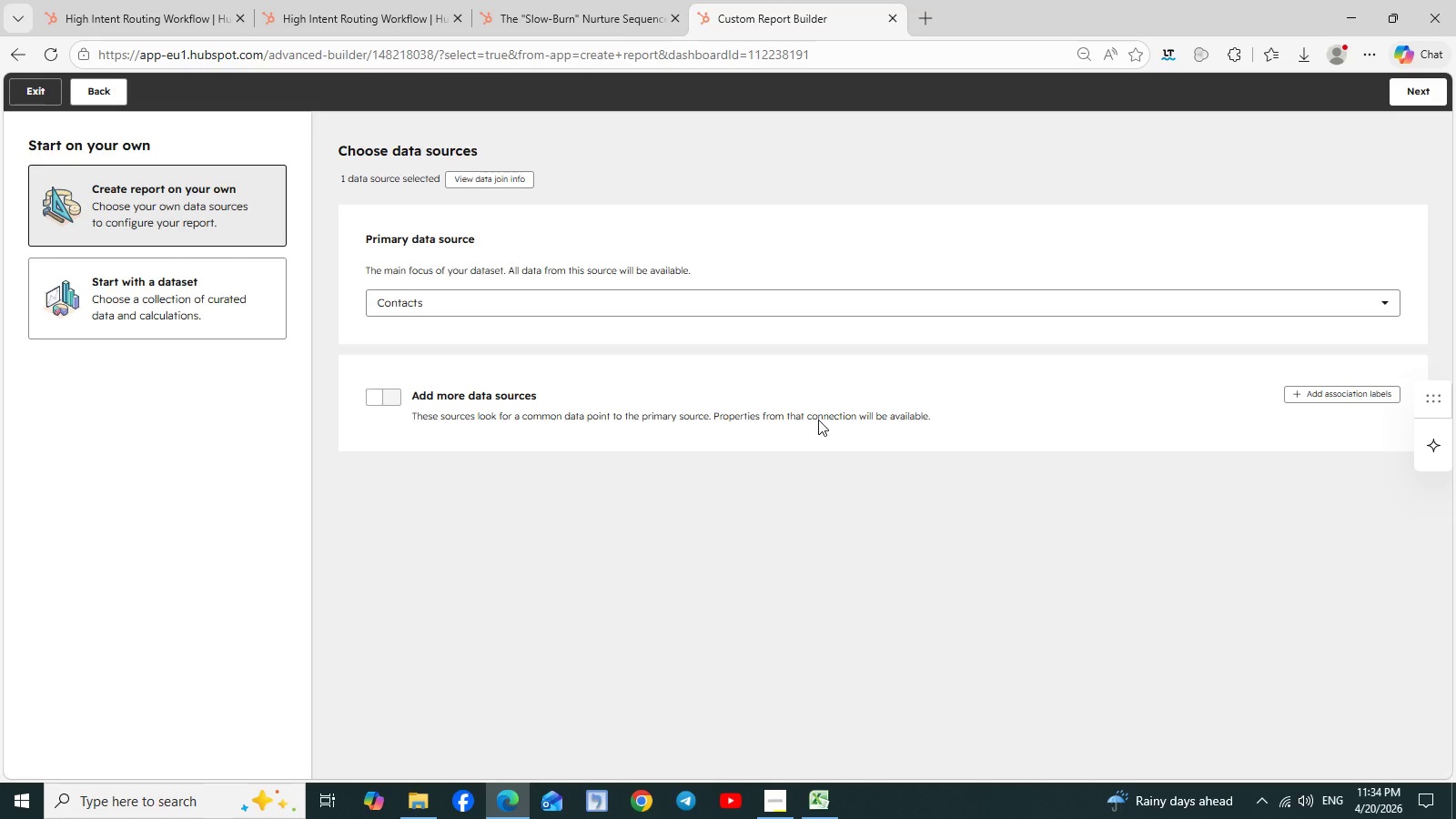 
wait(23.41)
 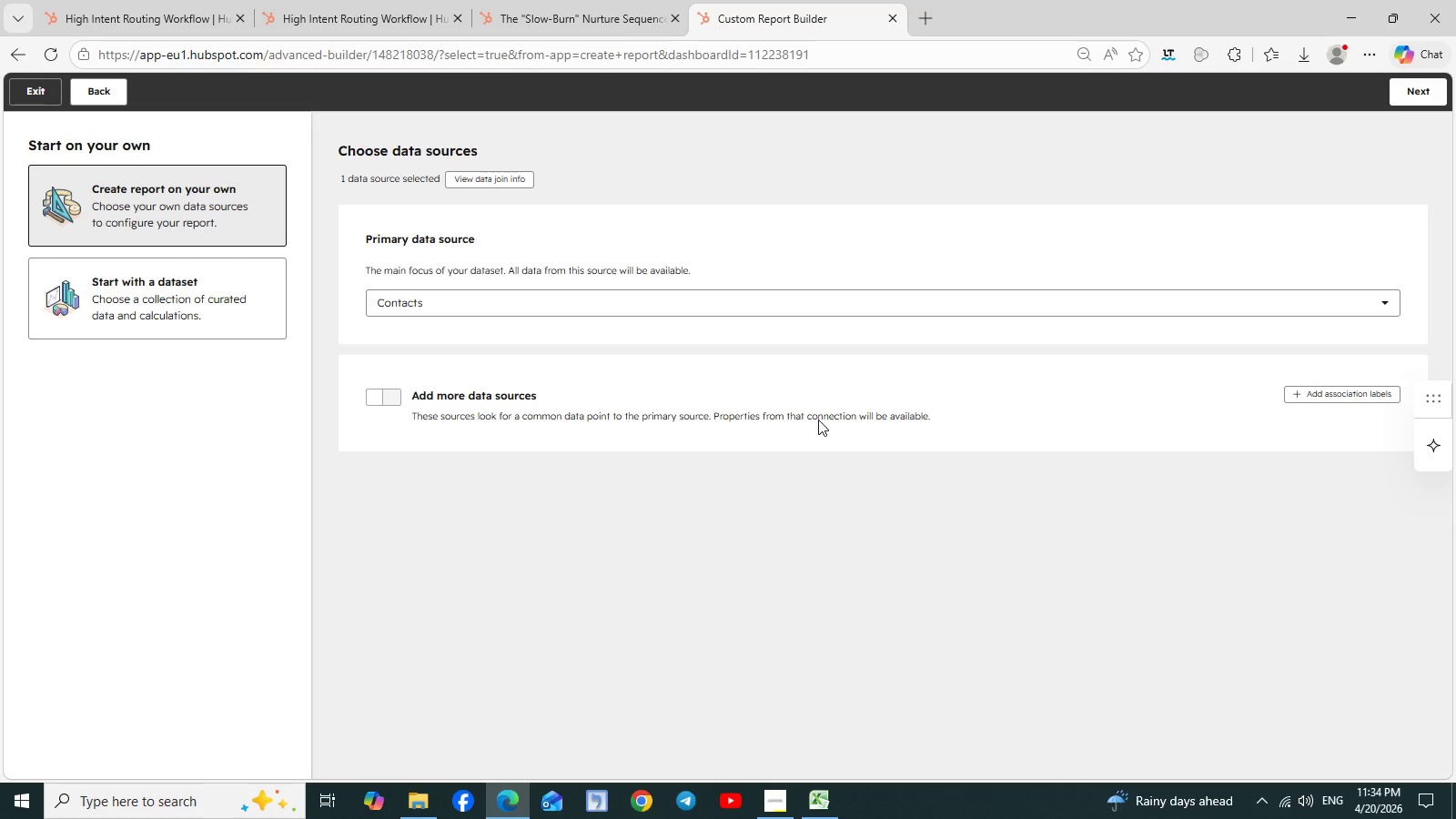 
left_click([1416, 93])
 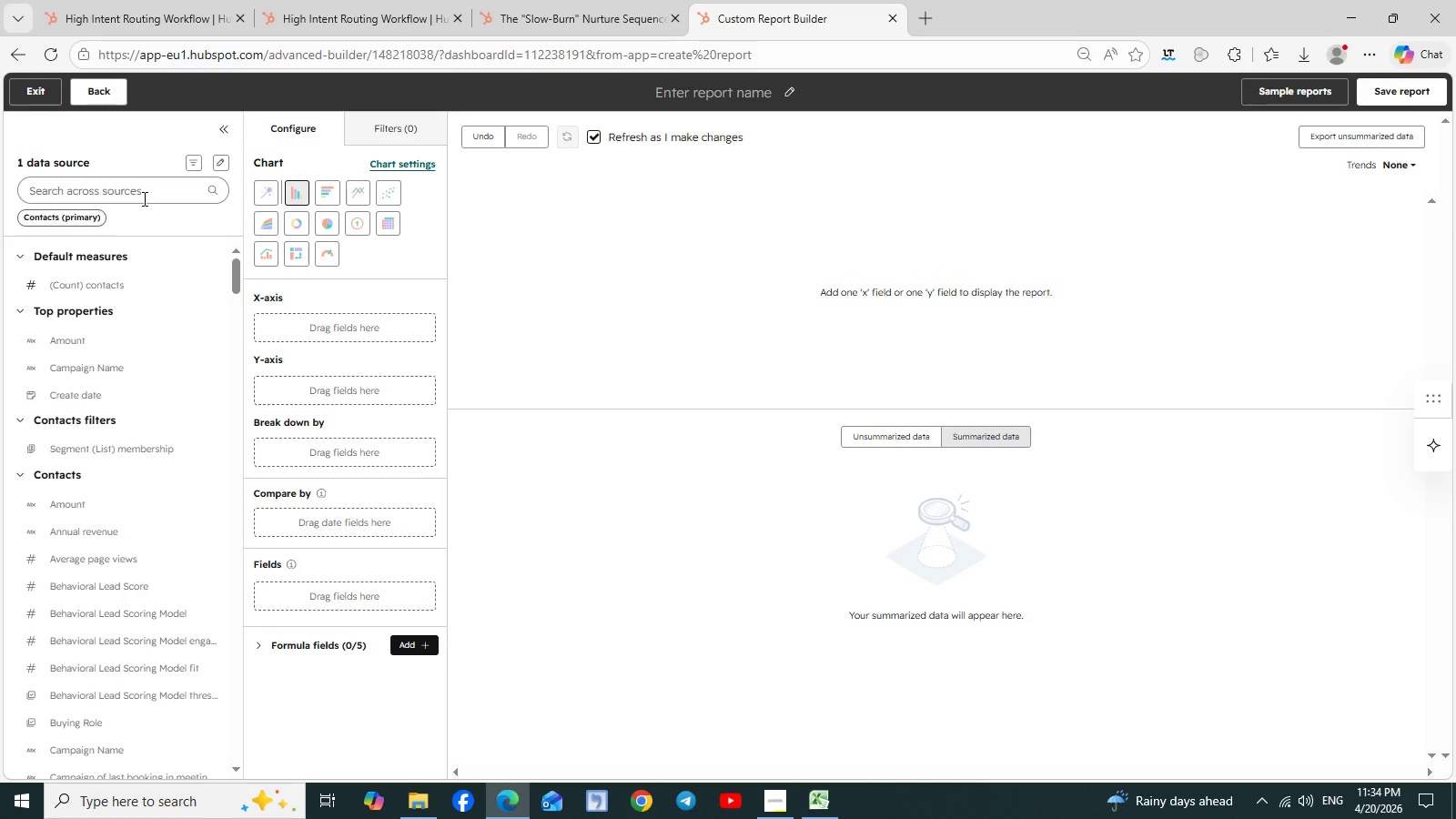 
wait(13.59)
 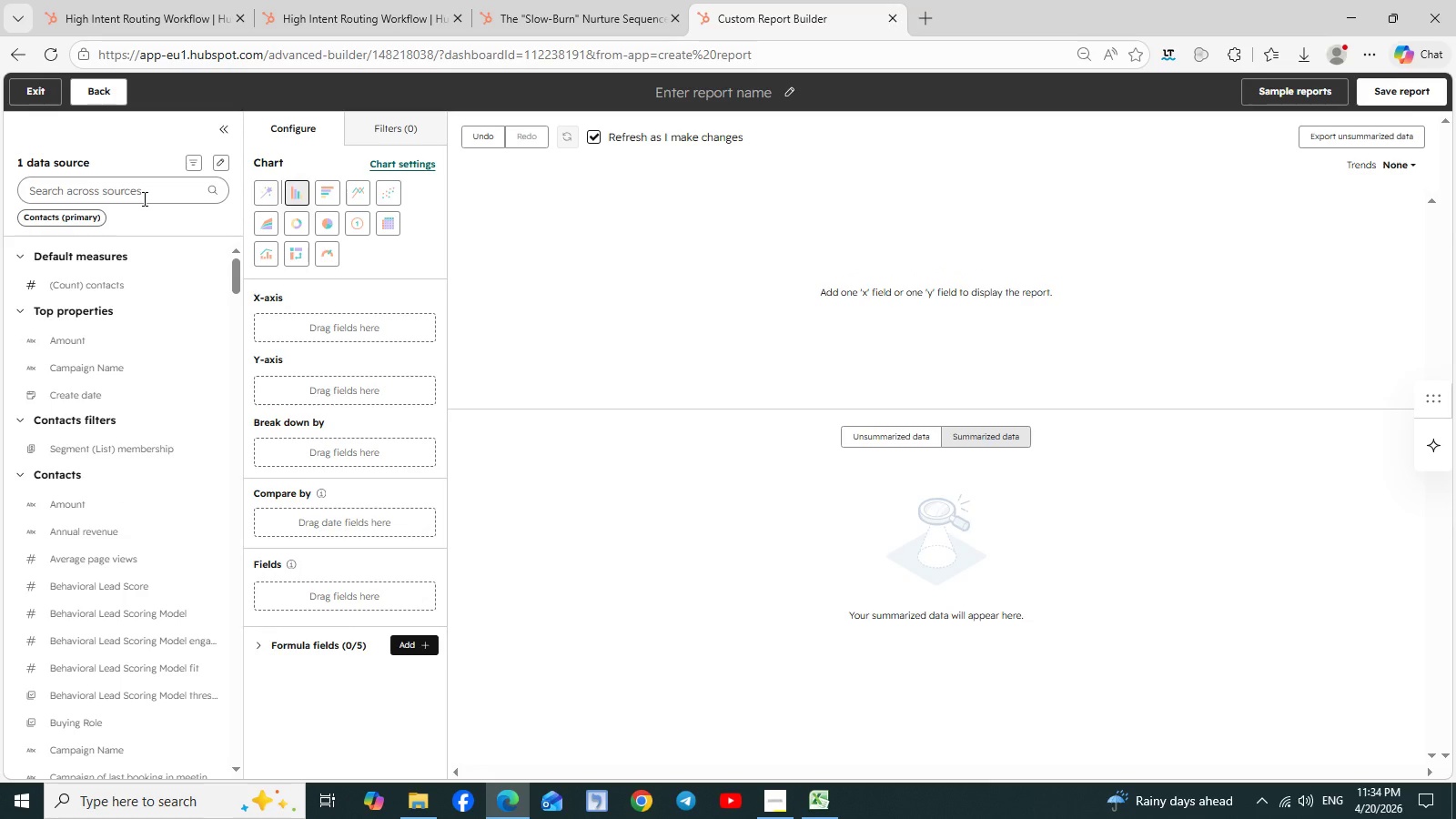 
left_click([65, 187])
 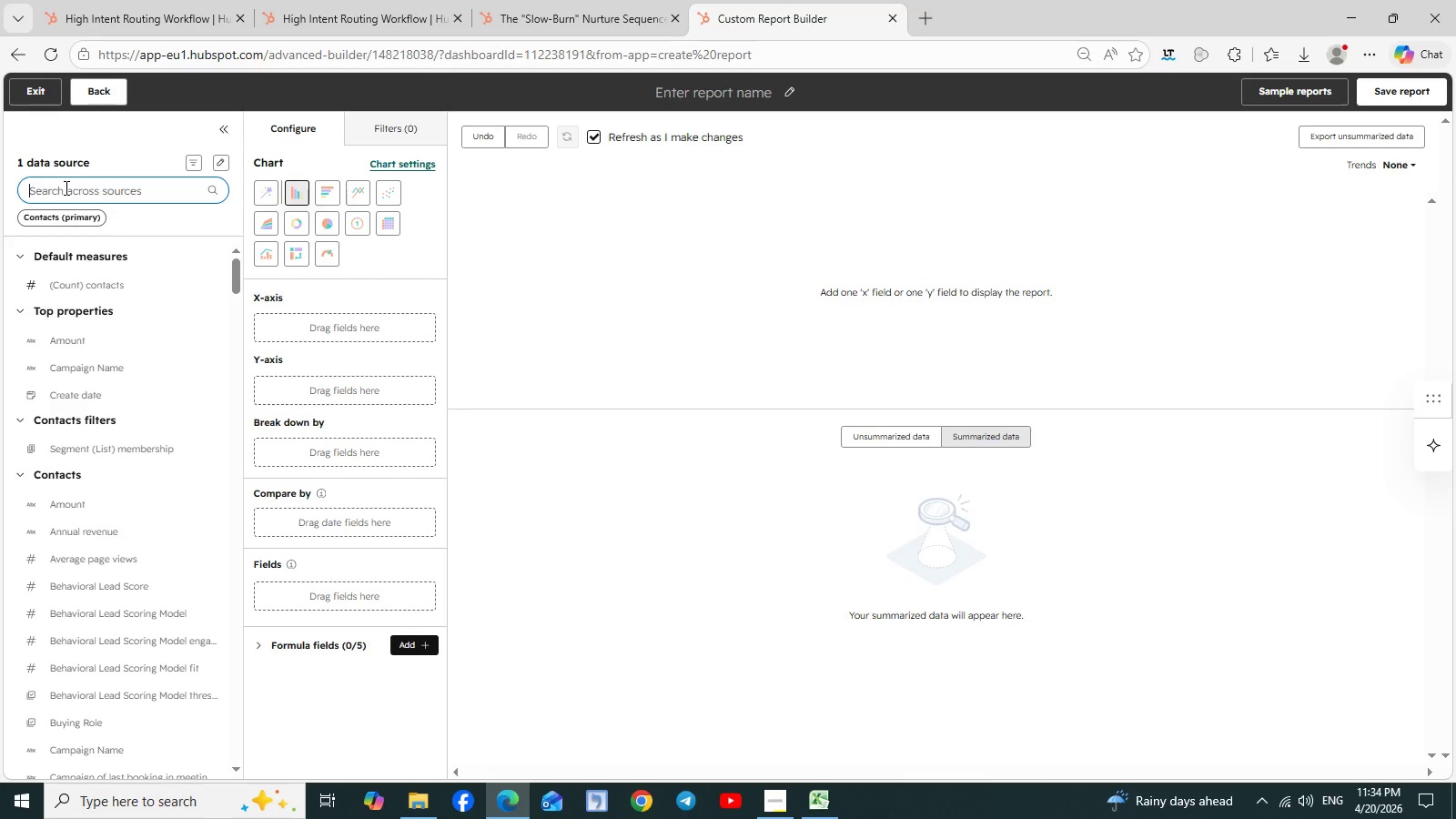 
type(be)
 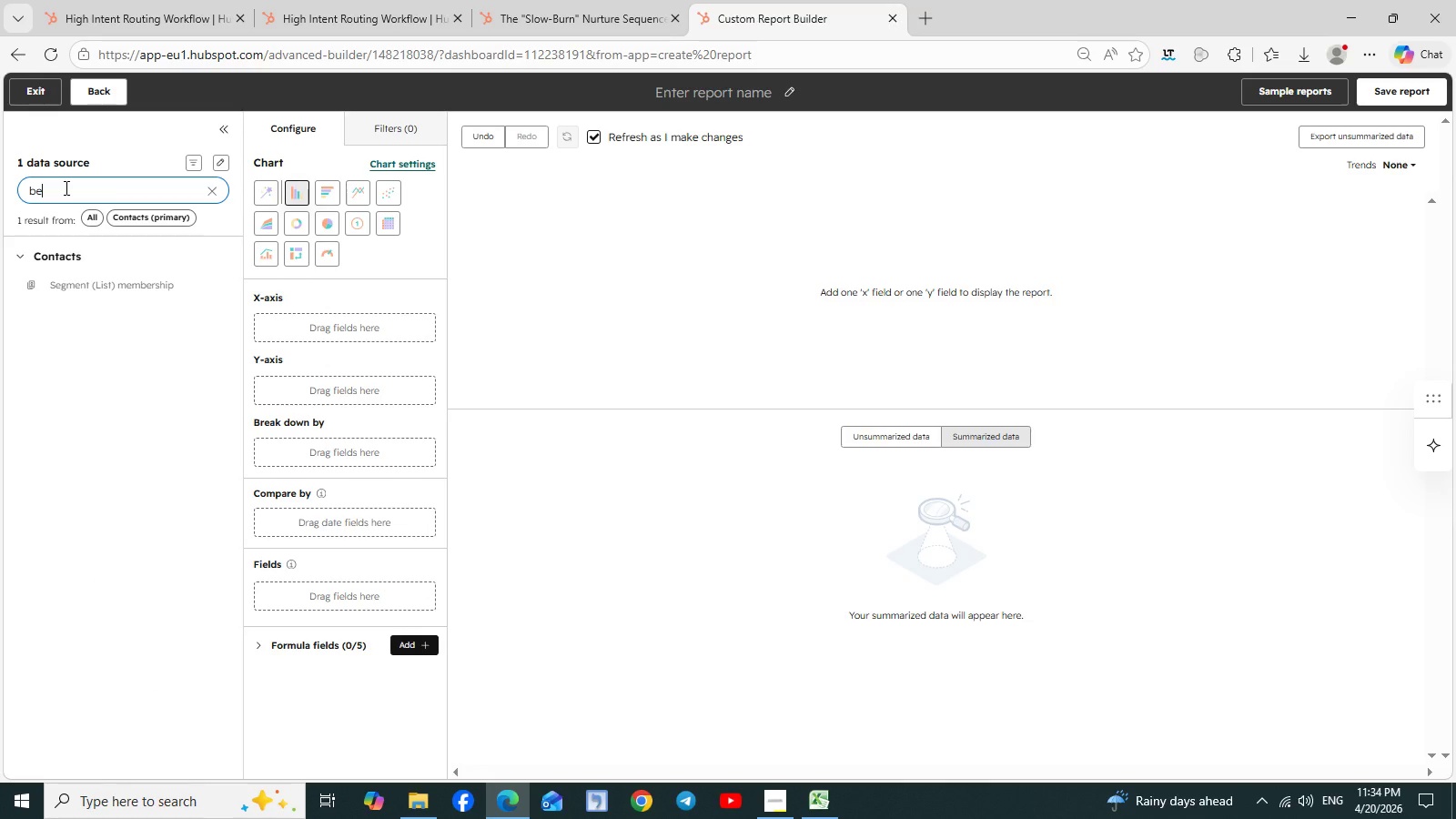 
key(Backspace)
 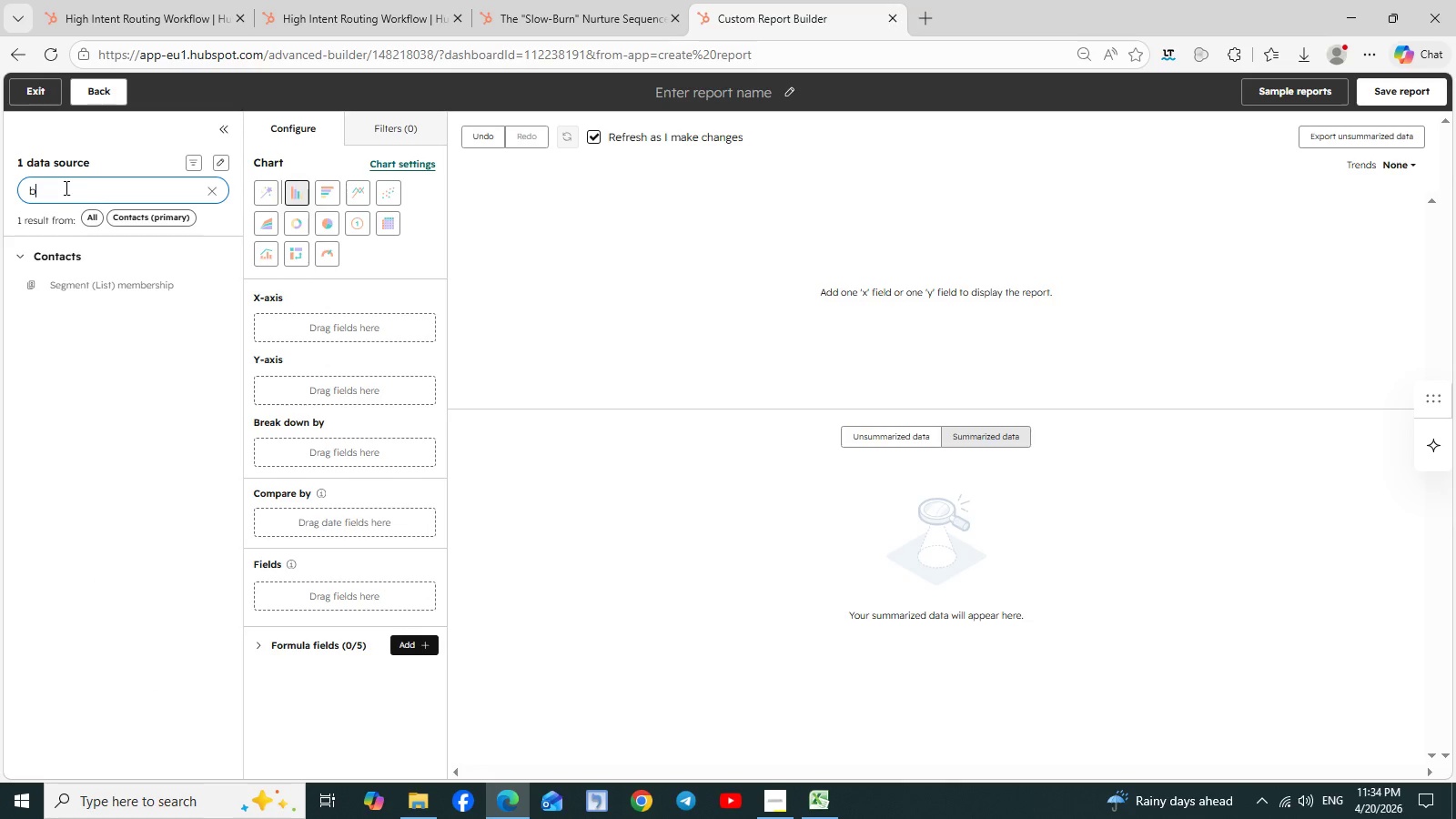 
key(Backspace)
 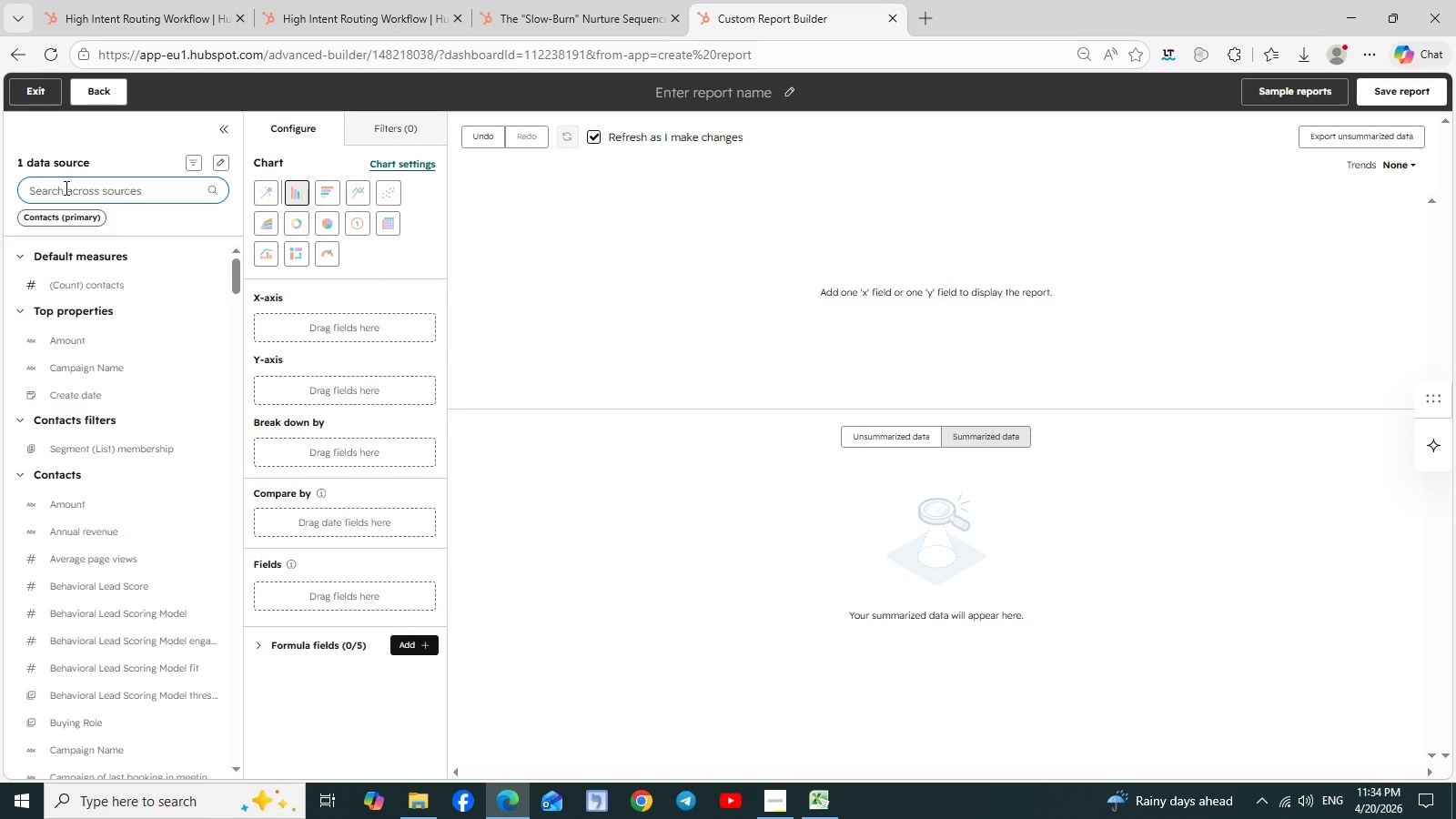 
wait(8.3)
 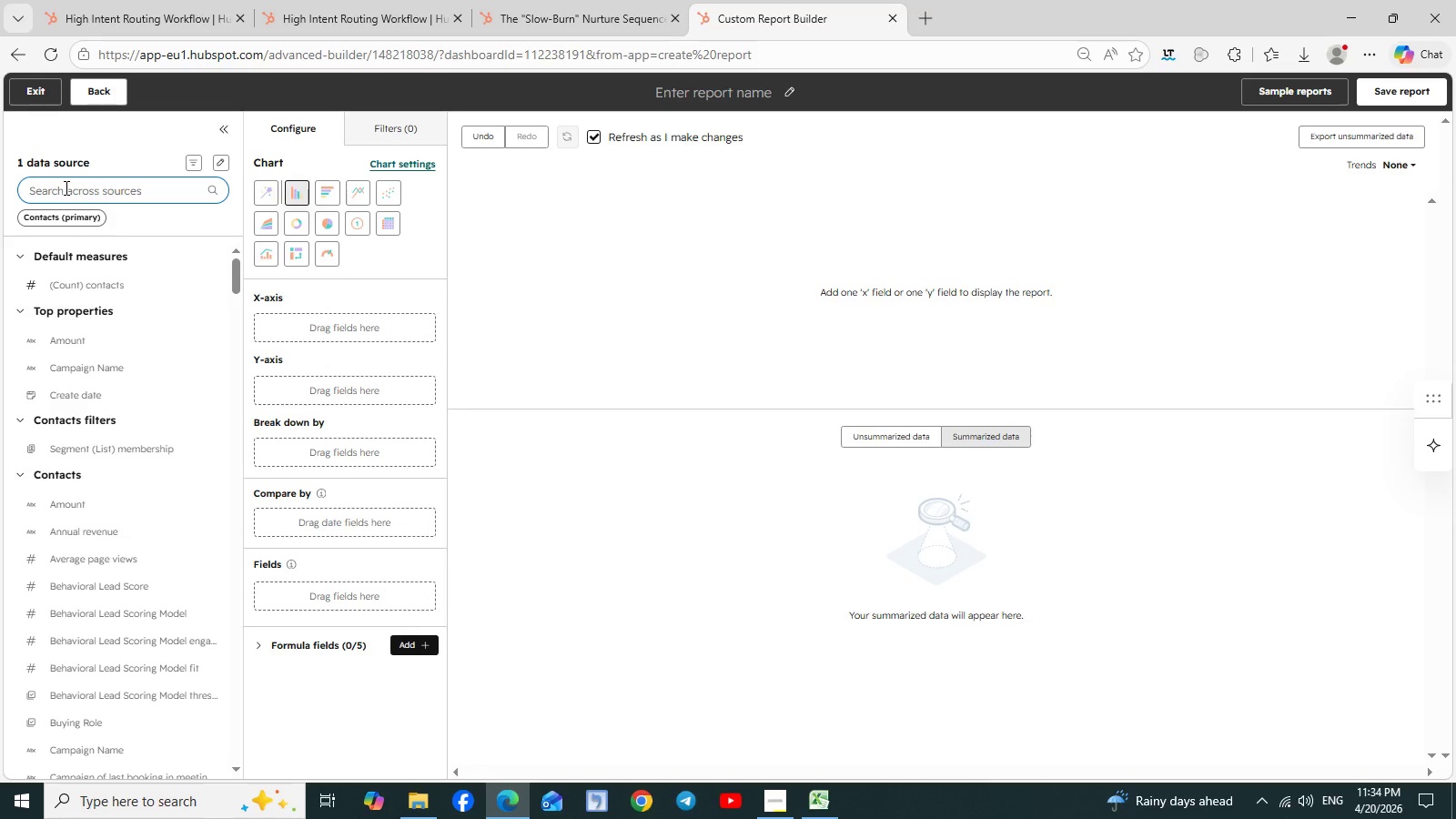 
type(hub)
 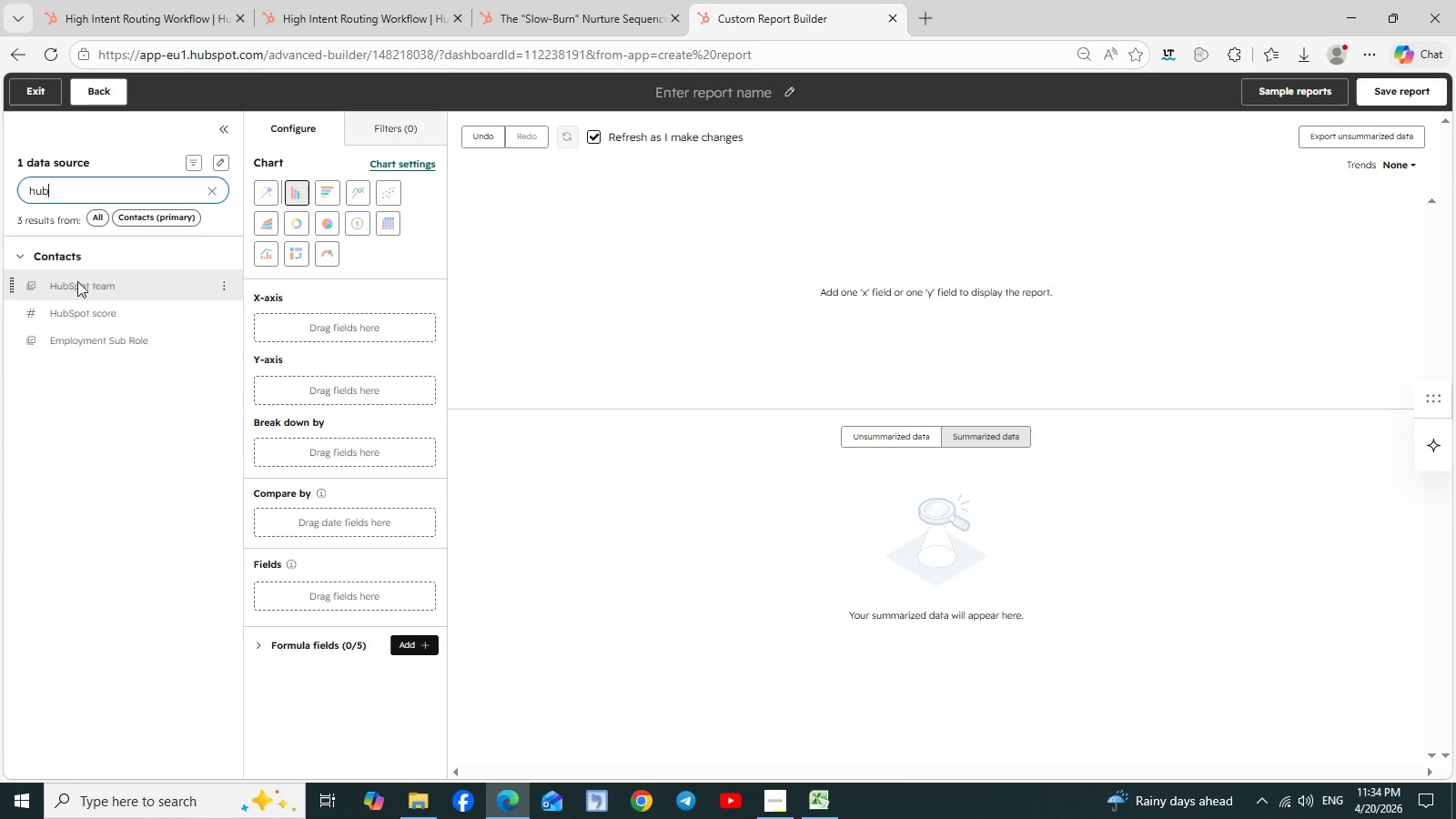 
left_click([79, 308])
 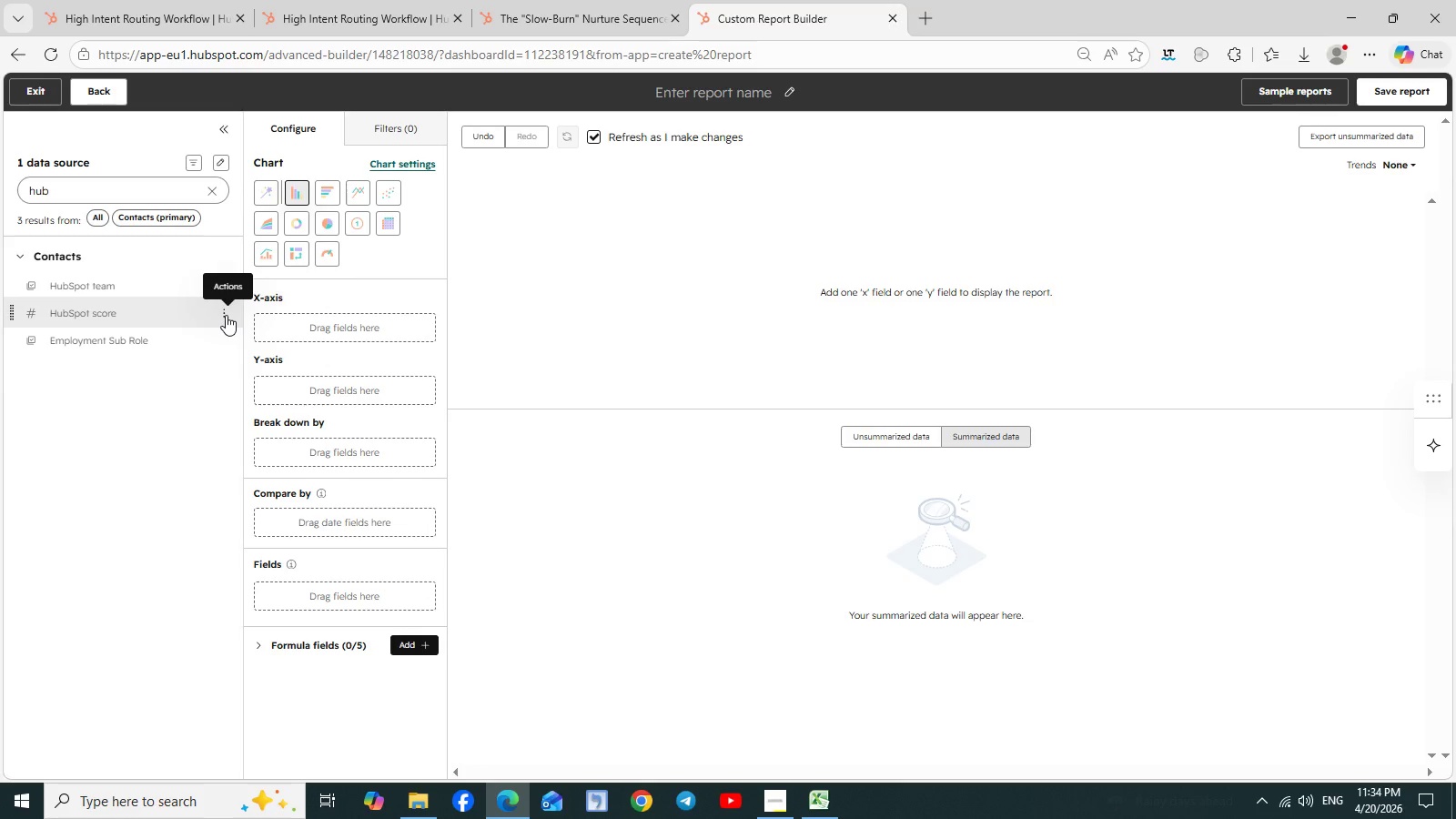 
wait(7.83)
 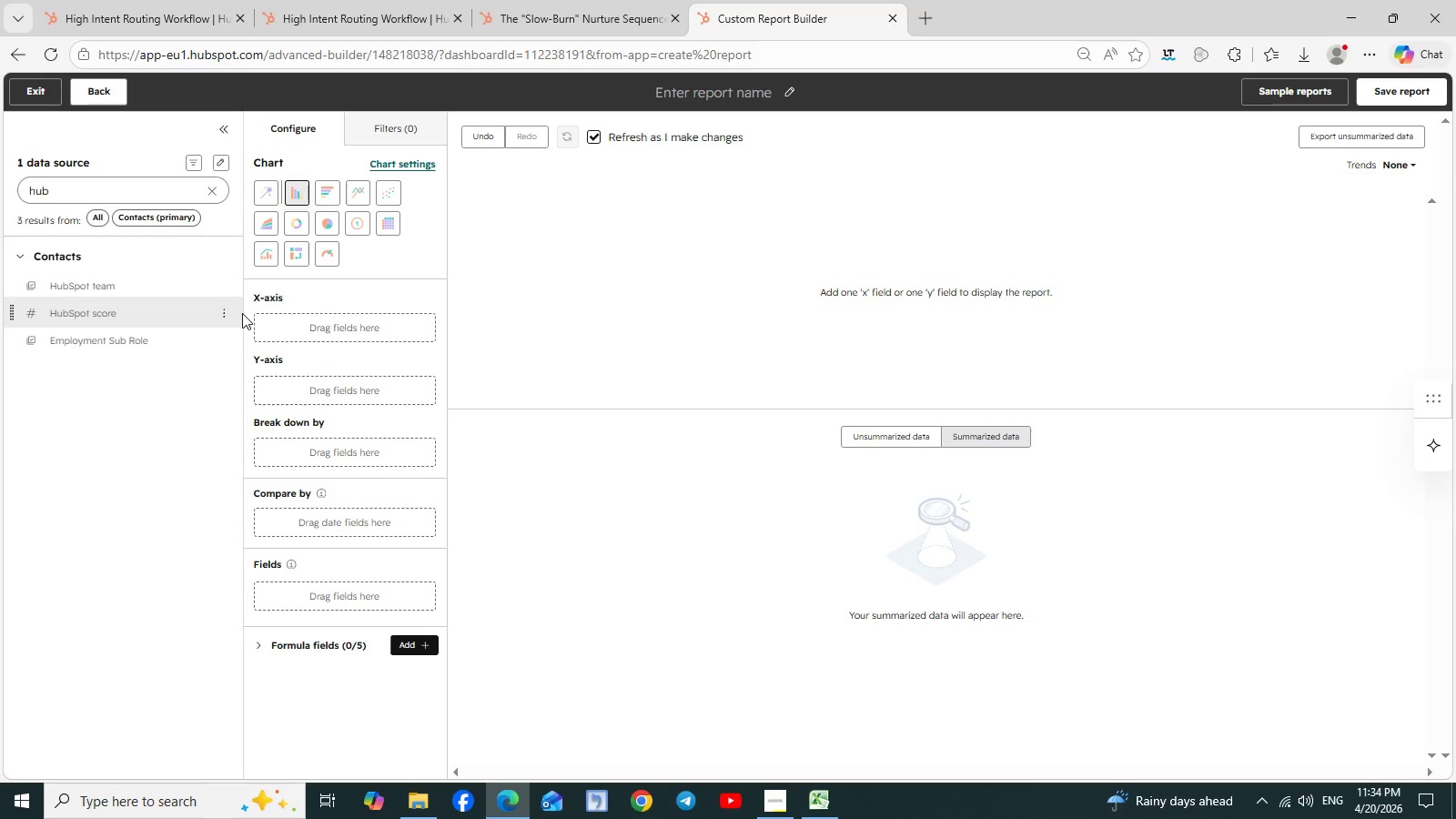 
left_click([226, 315])
 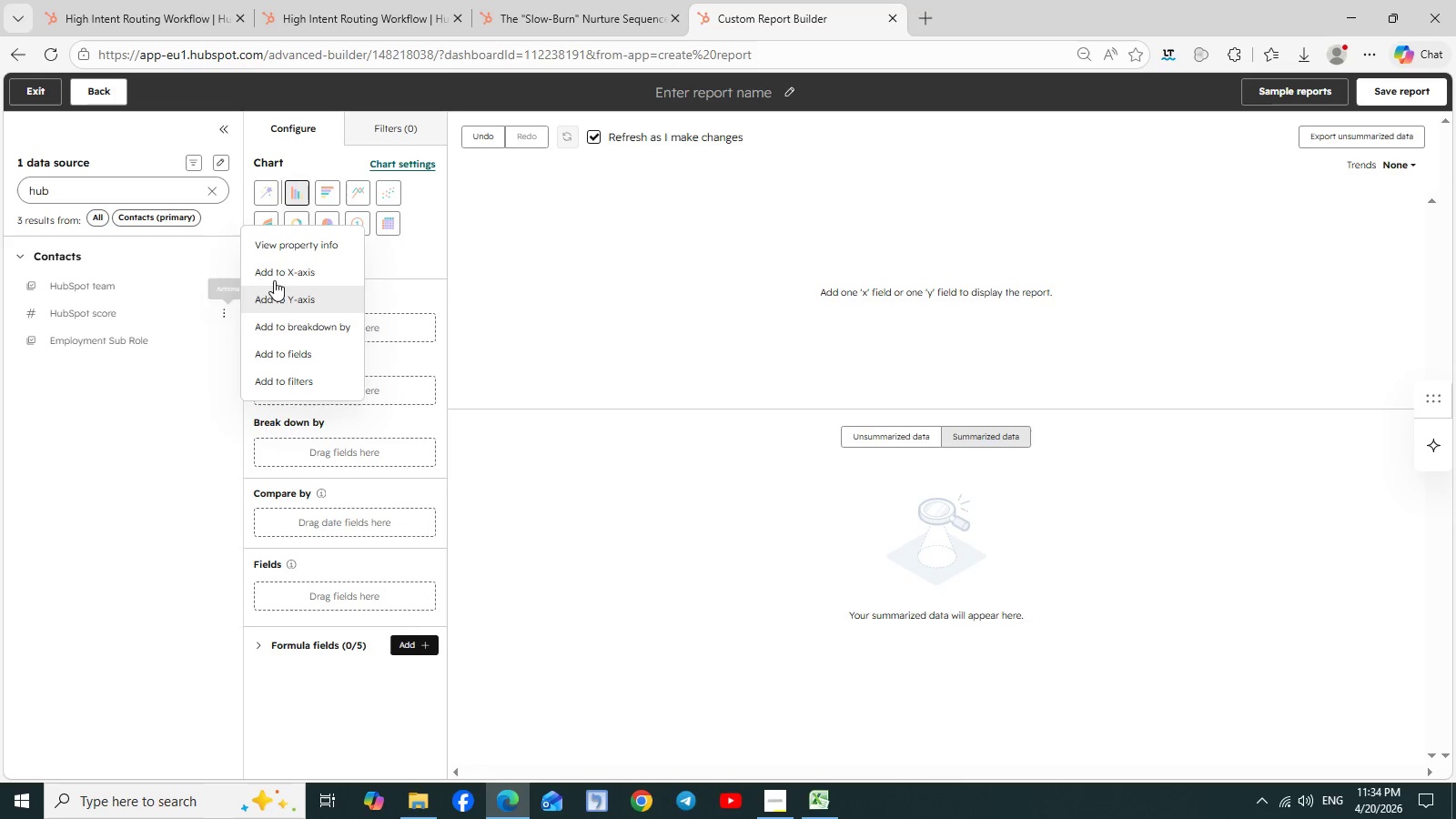 
left_click([285, 276])
 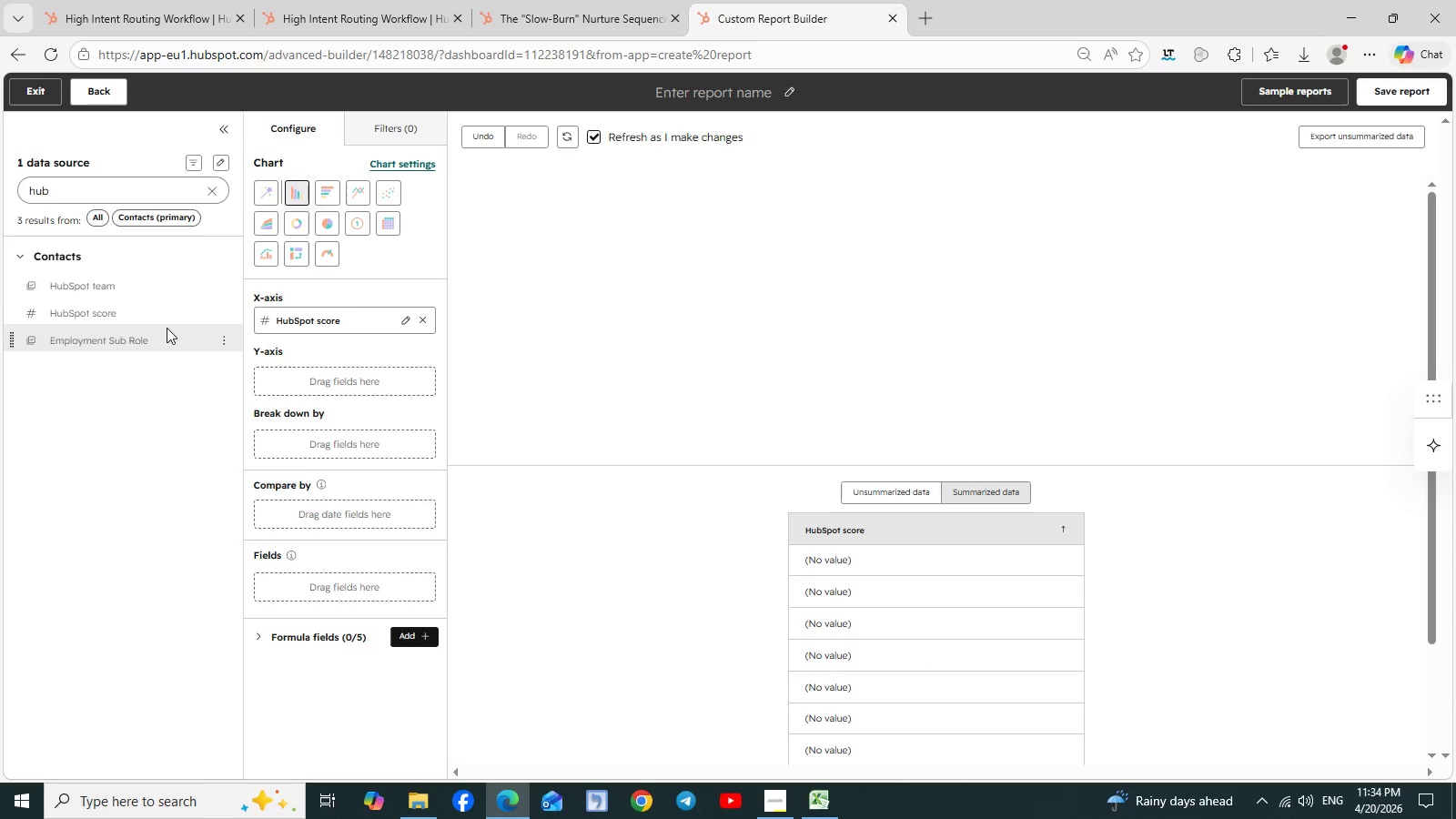 
wait(5.92)
 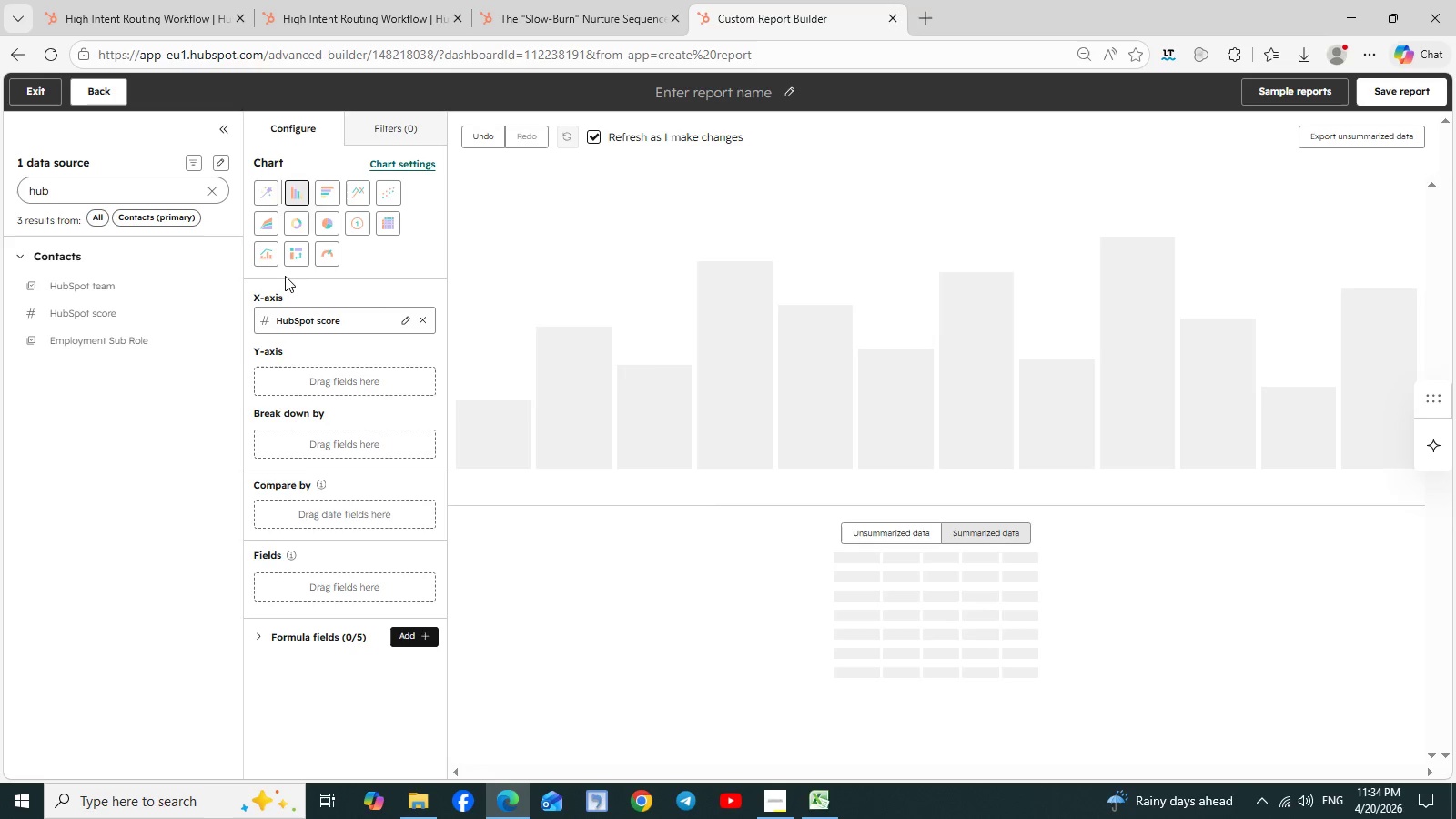 
left_click([215, 191])
 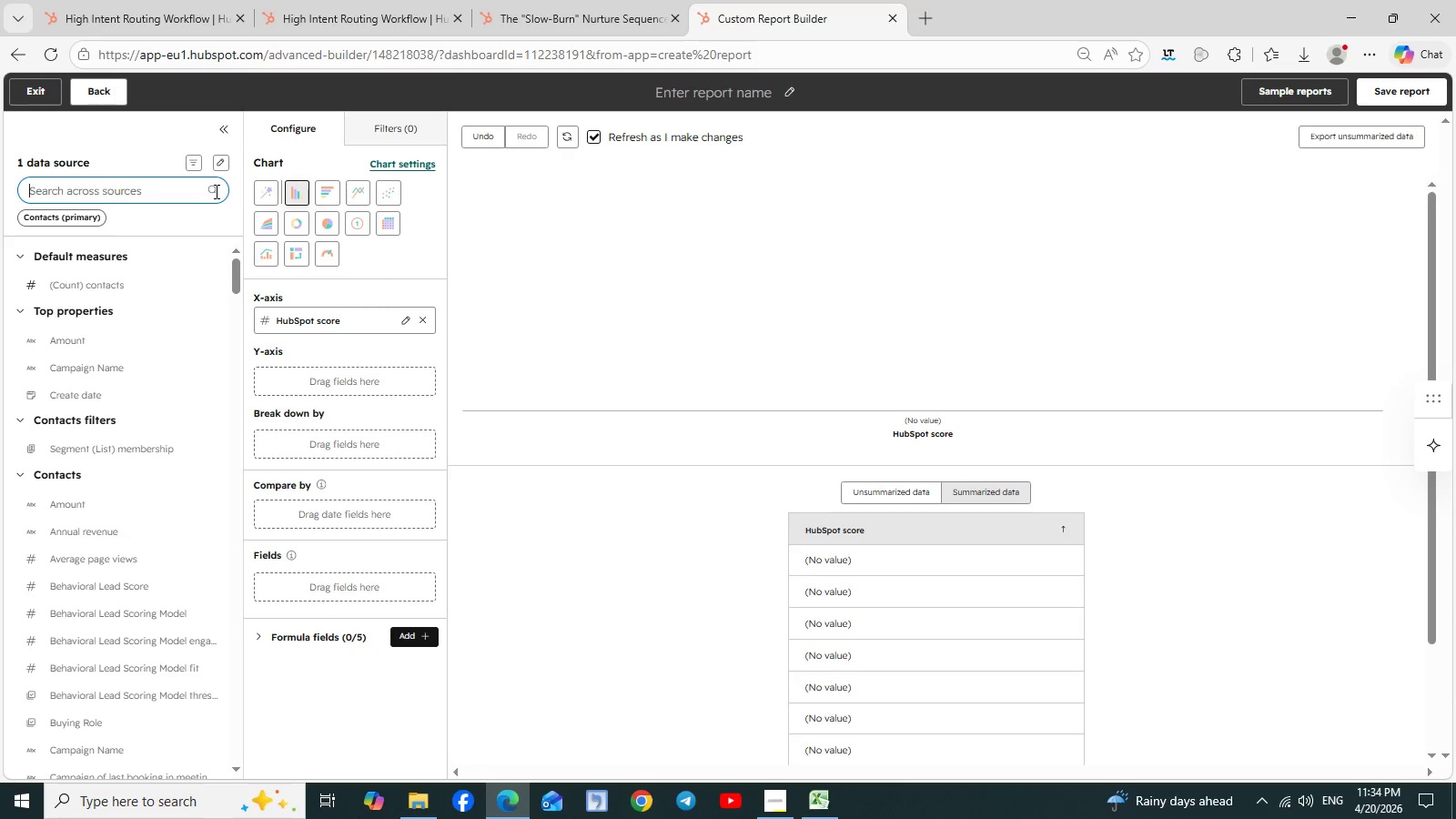 
wait(8.22)
 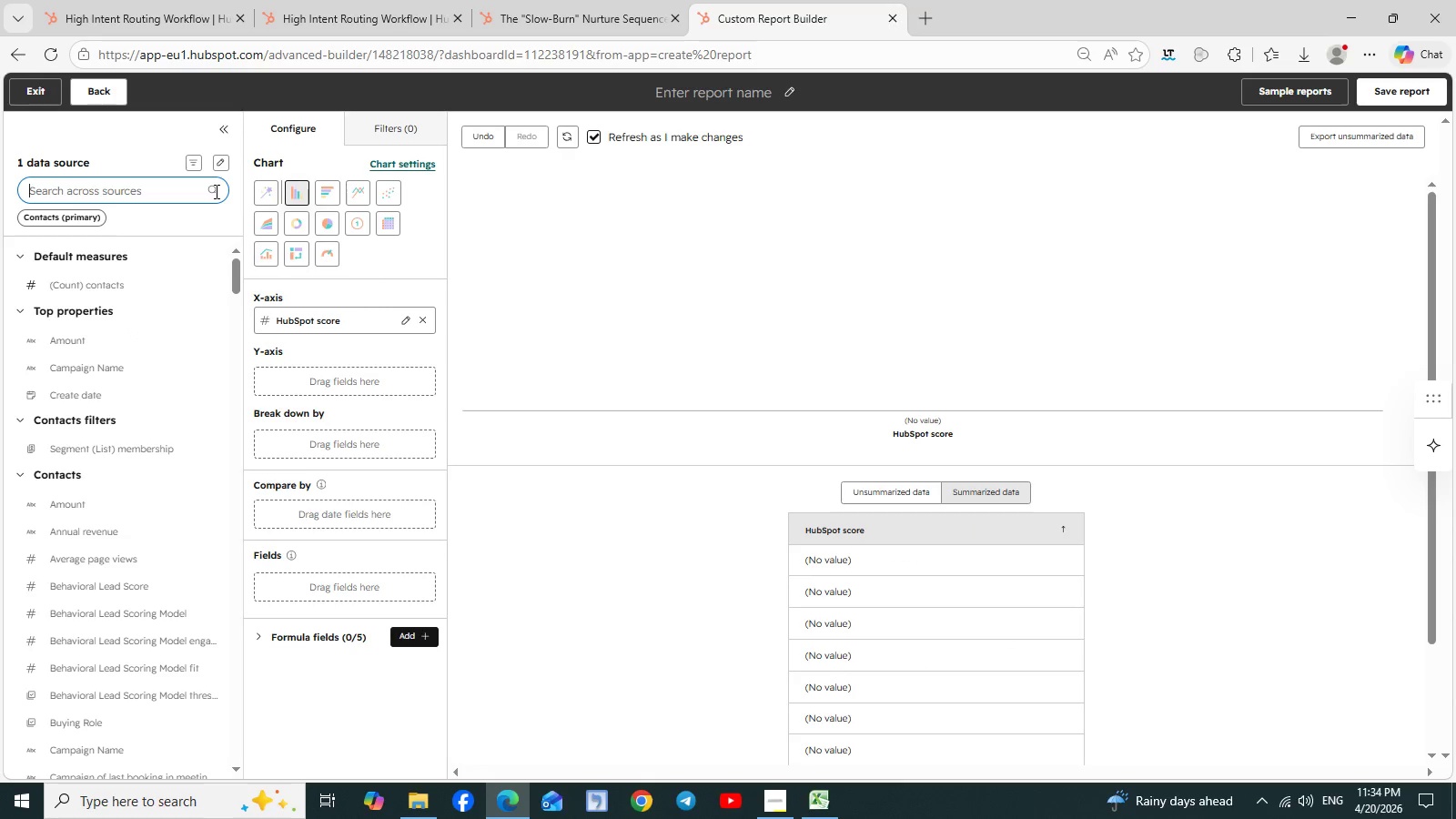 
left_click_drag(start_coordinate=[104, 283], to_coordinate=[278, 373])
 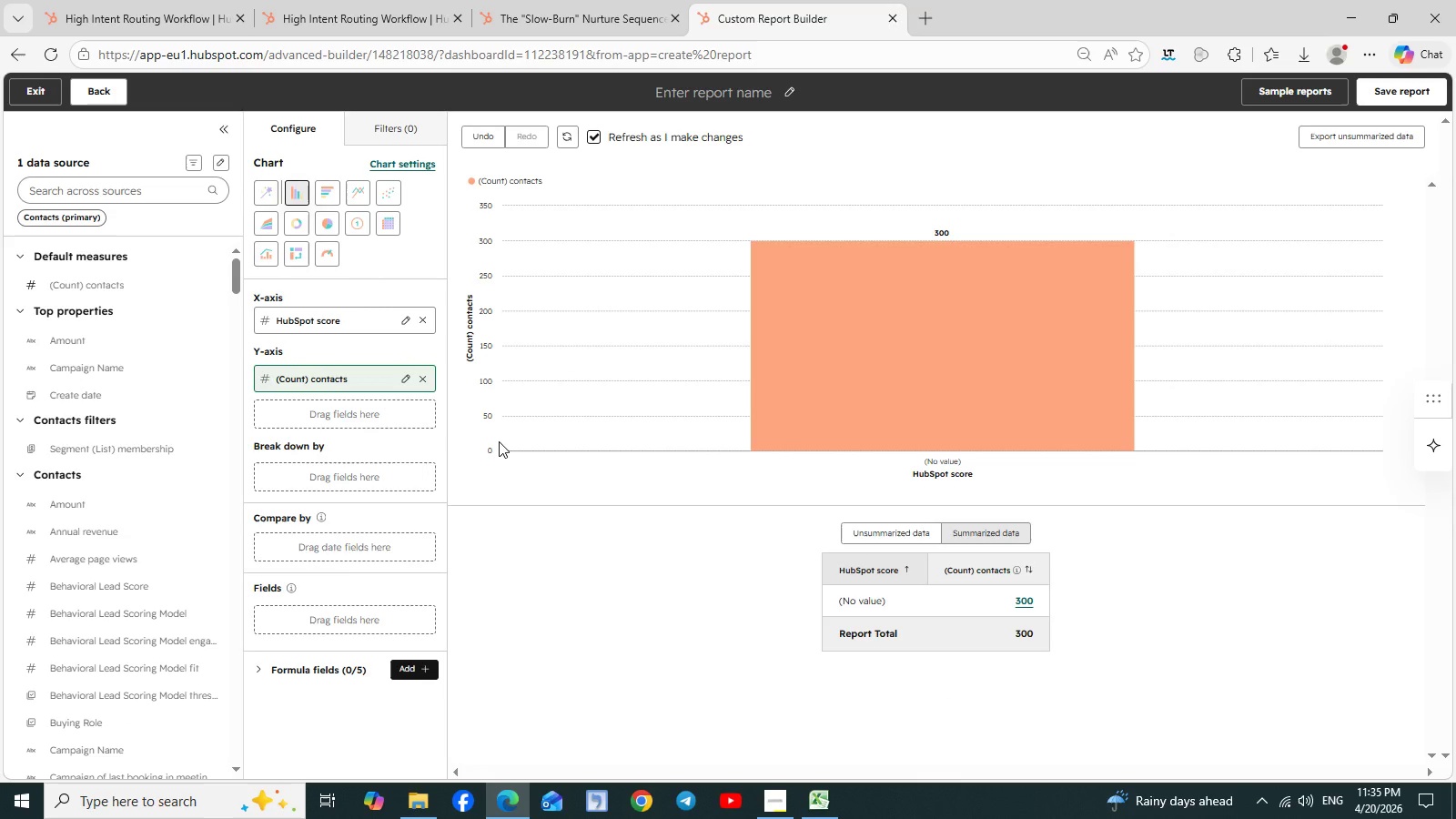 
wait(9.67)
 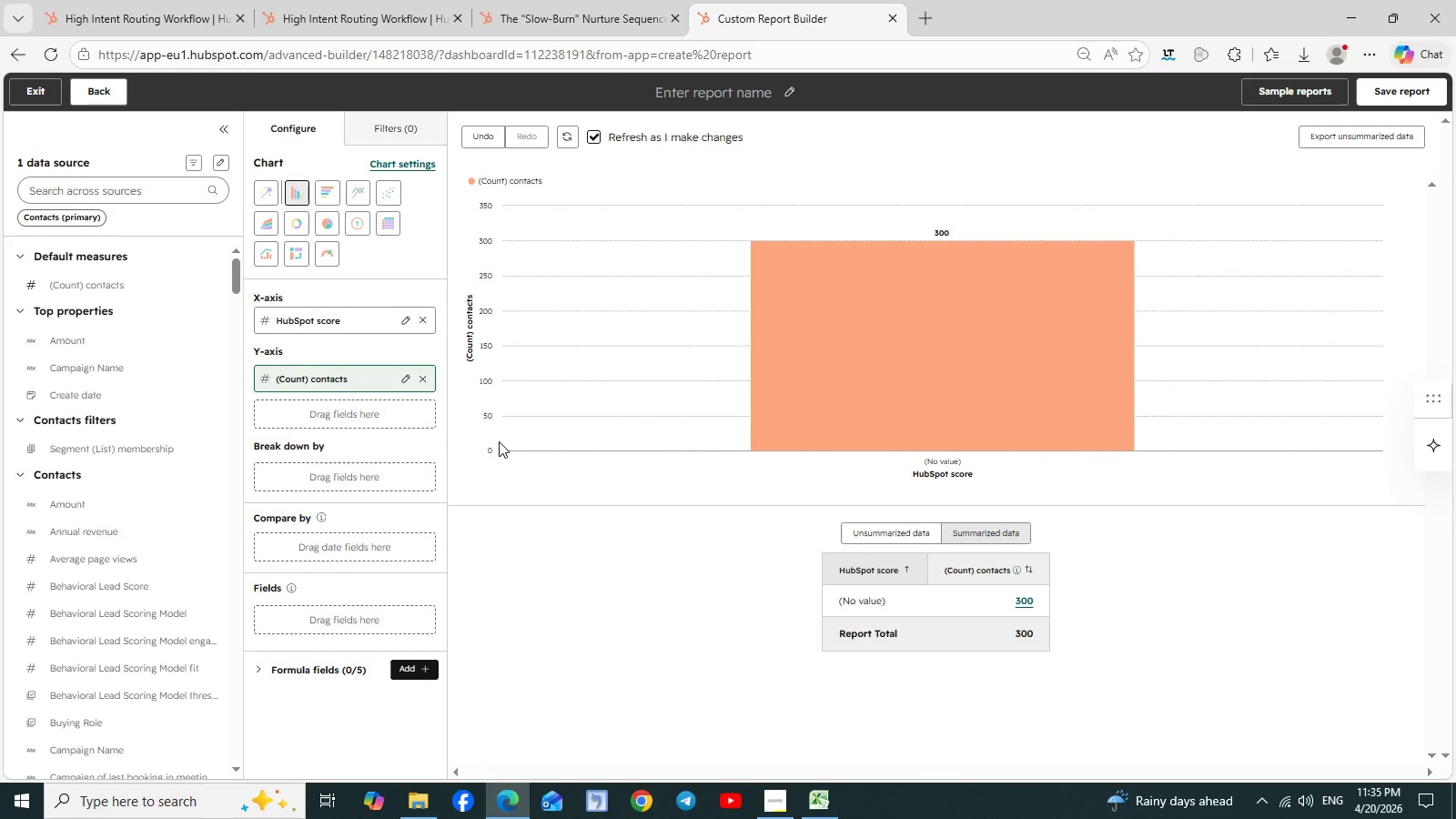 
left_click([776, 794])